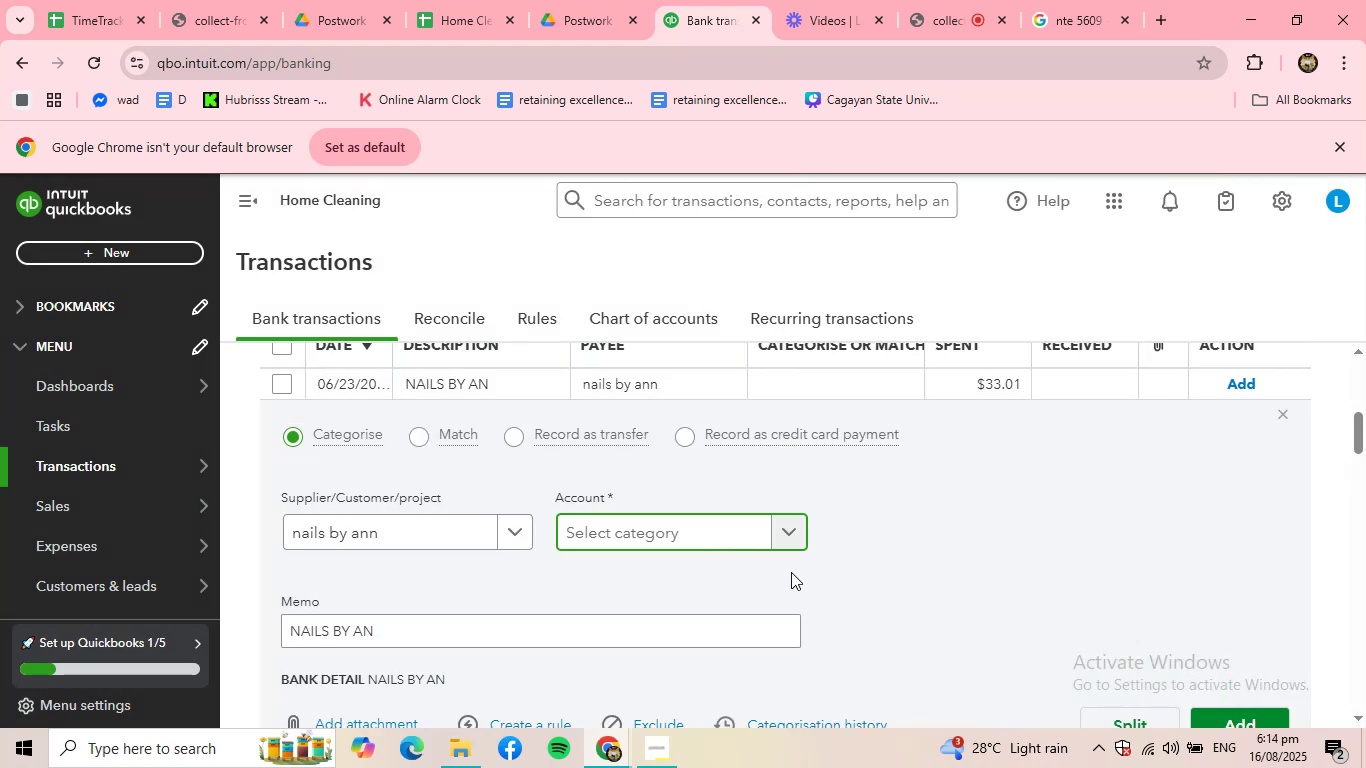 
left_click([698, 529])
 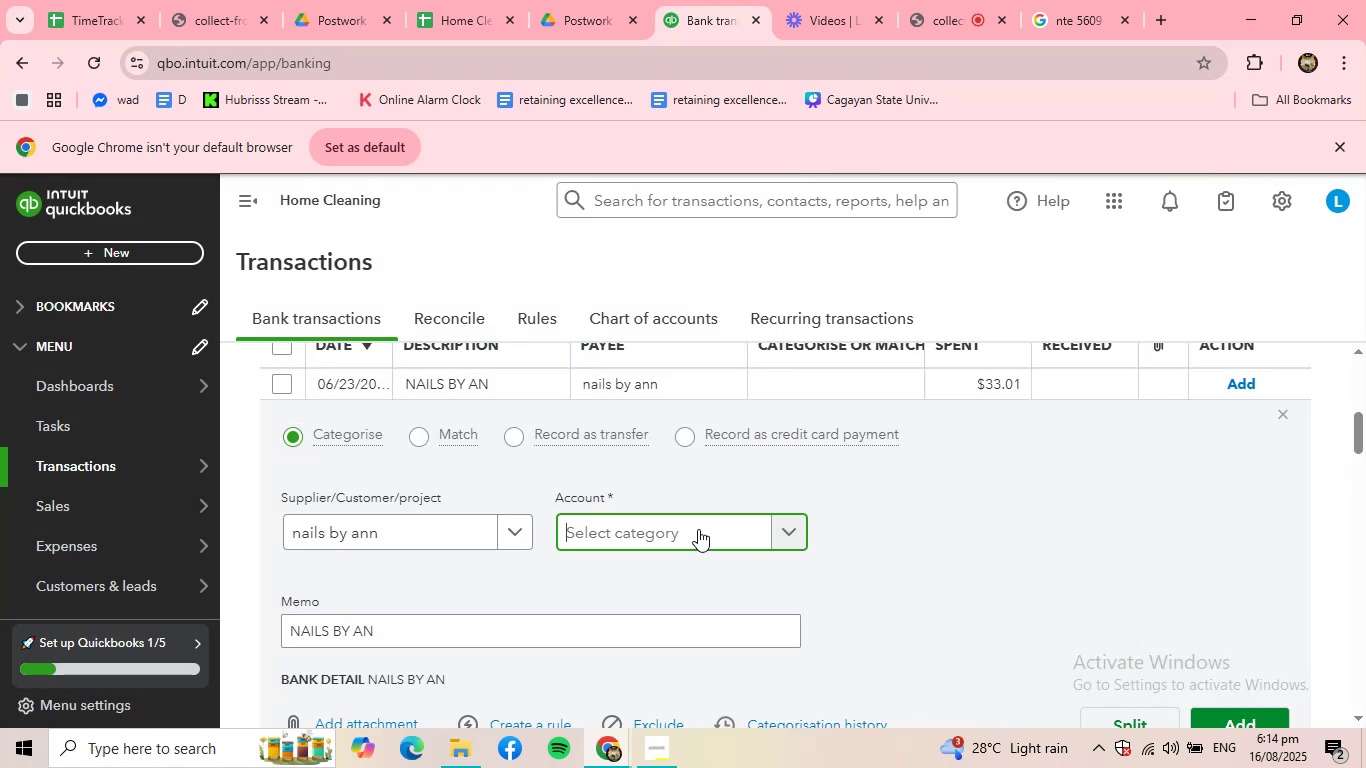 
type(su)
 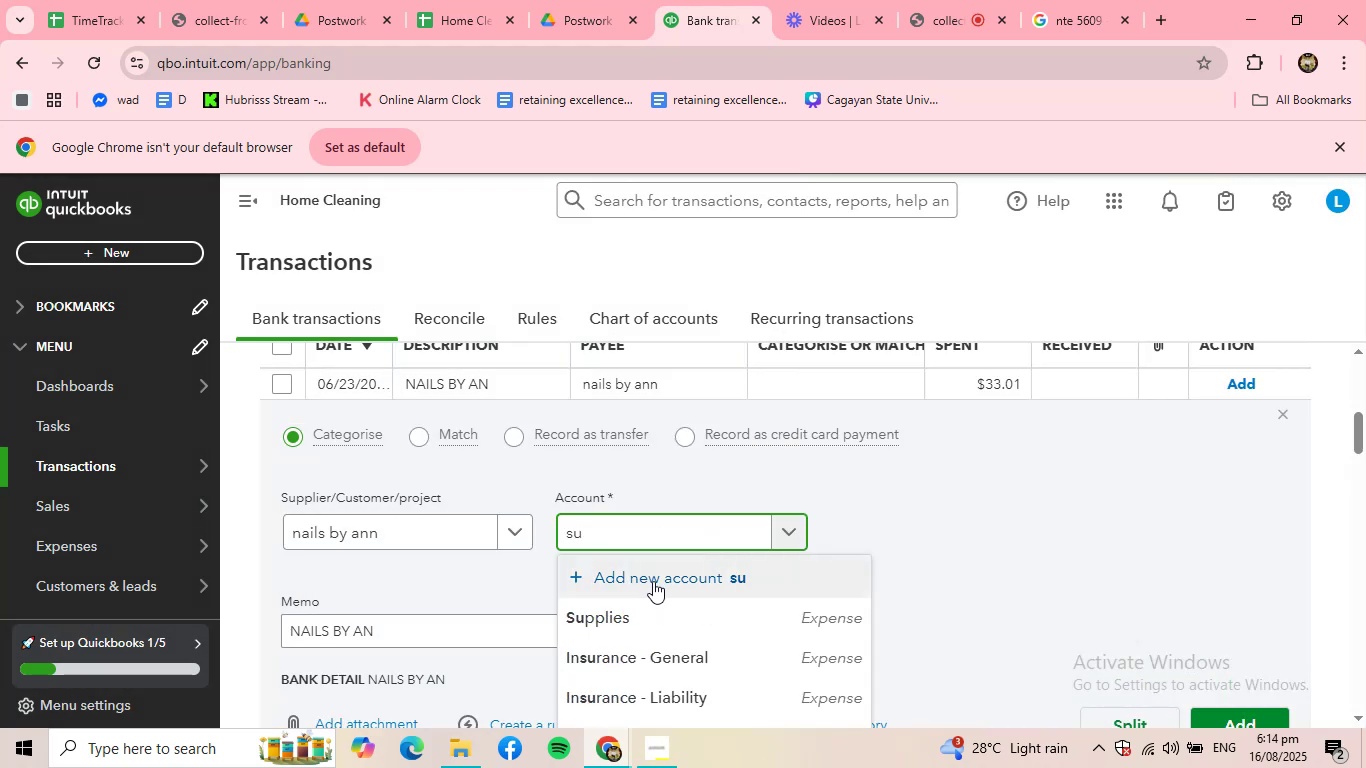 
left_click([649, 609])
 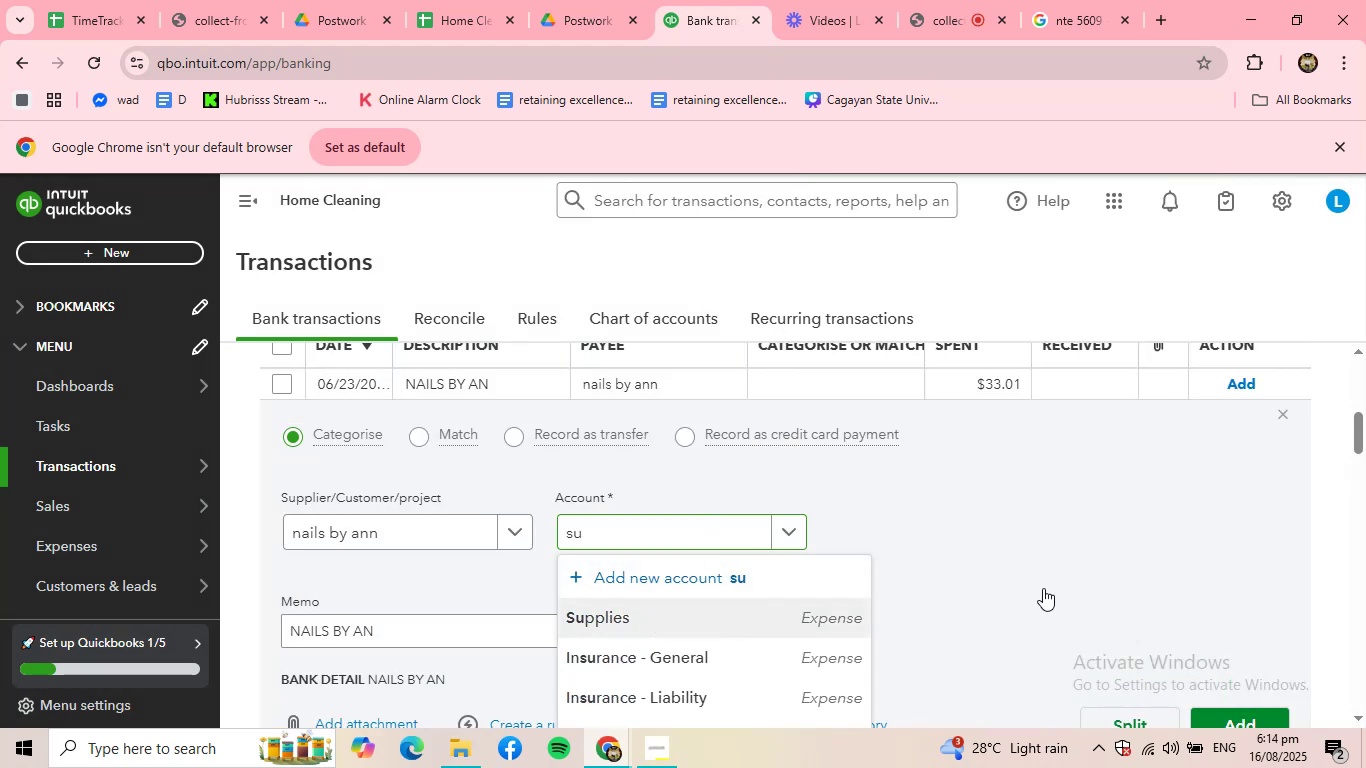 
scroll: coordinate [1078, 588], scroll_direction: down, amount: 1.0
 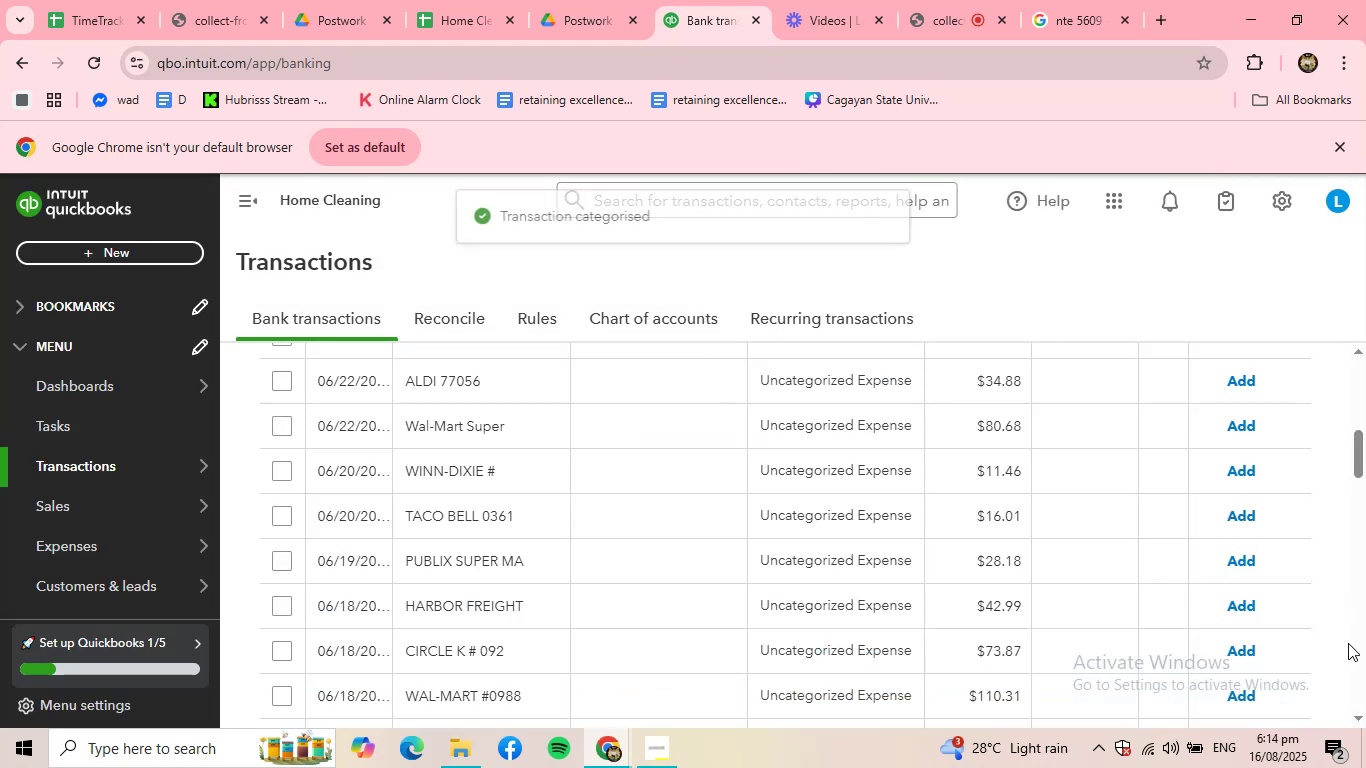 
scroll: coordinate [562, 587], scroll_direction: up, amount: 2.0
 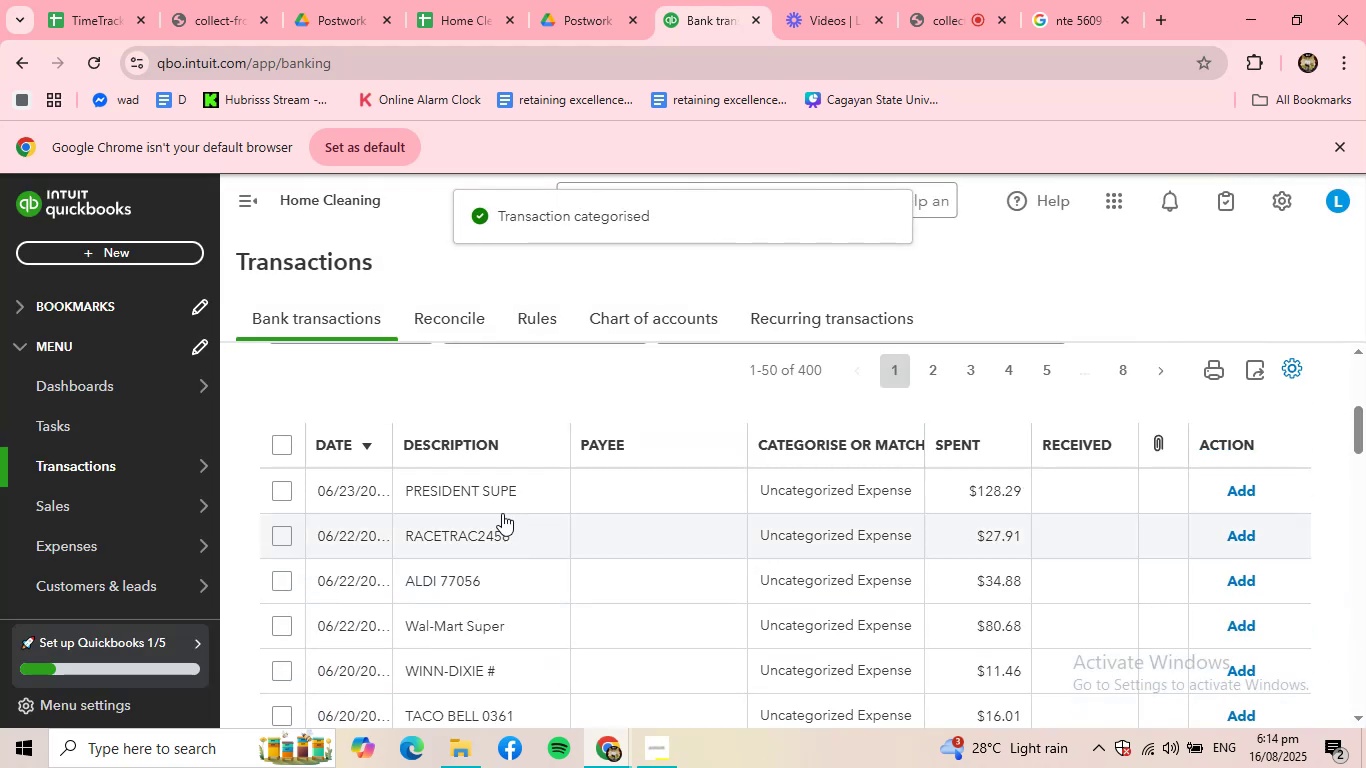 
left_click([498, 503])
 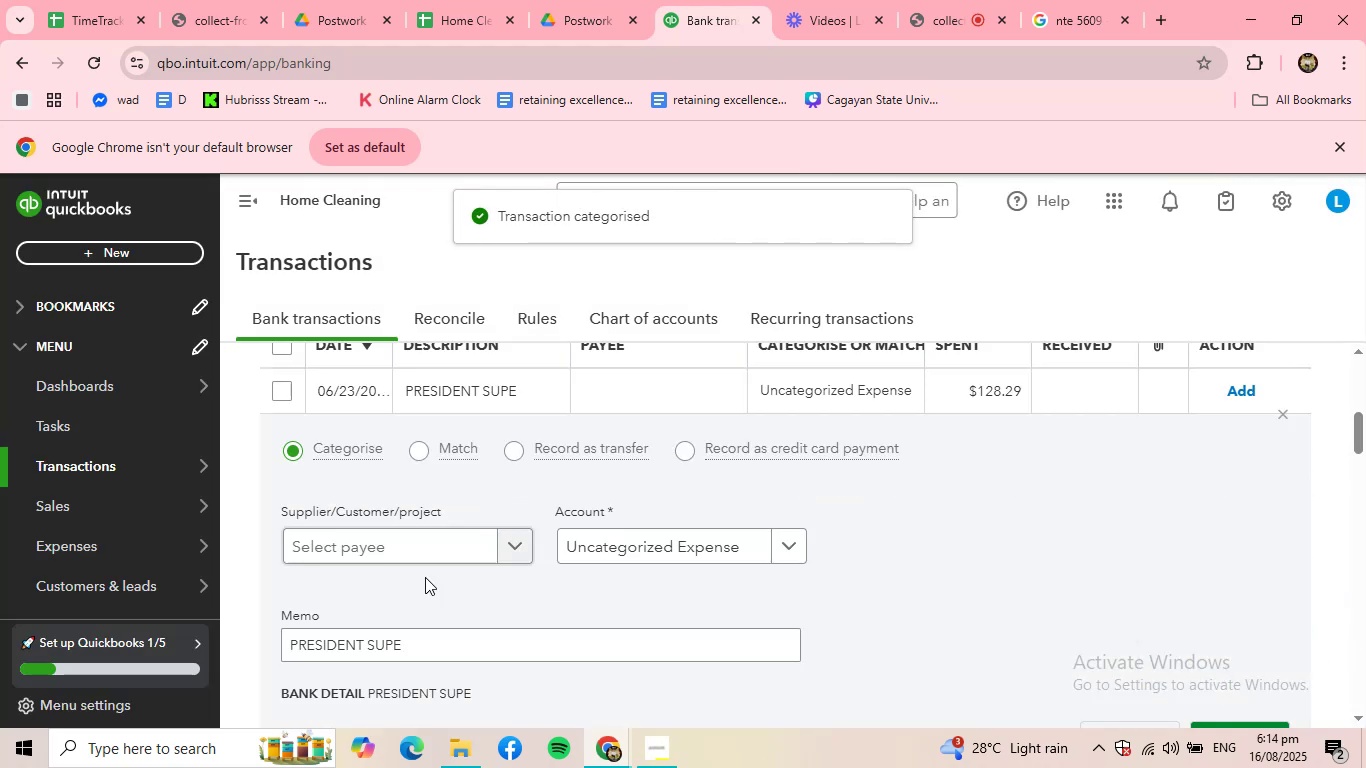 
left_click([440, 552])
 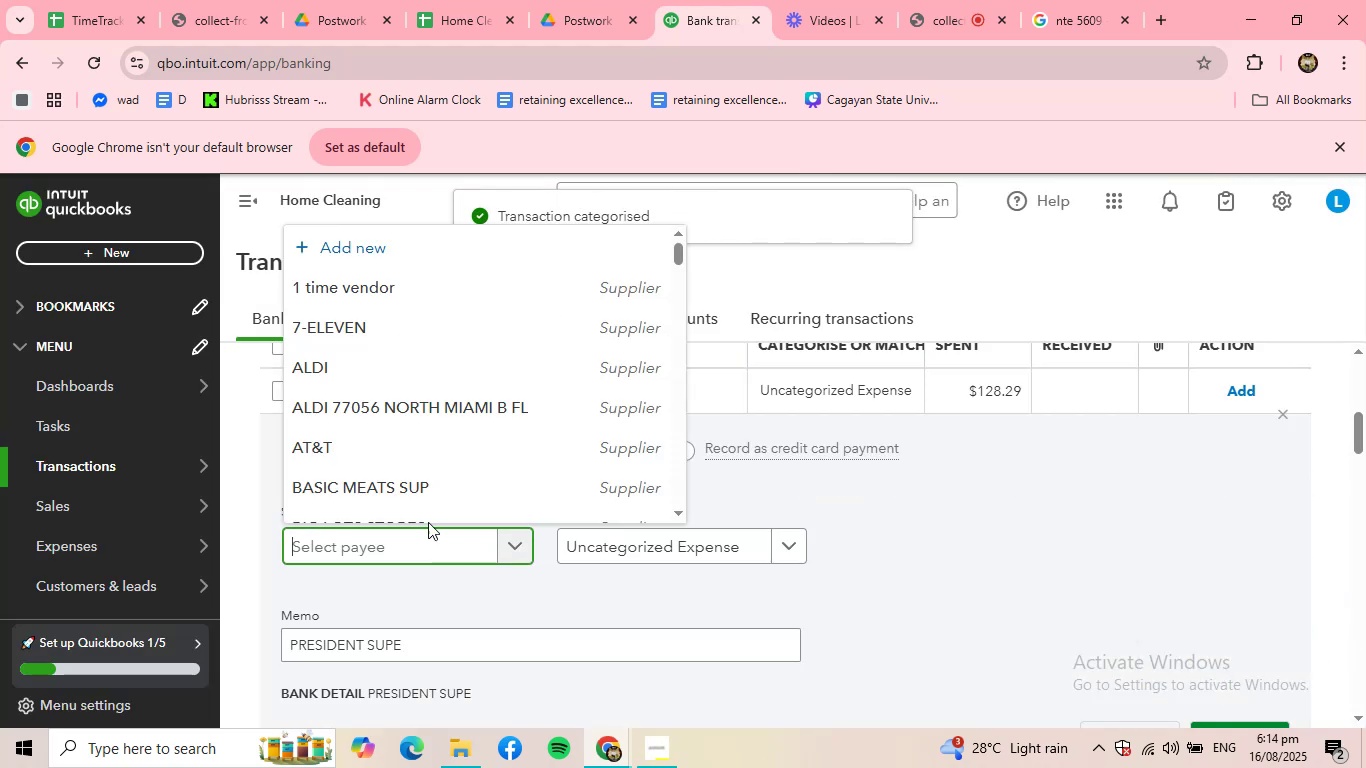 
scroll: coordinate [406, 466], scroll_direction: down, amount: 10.0
 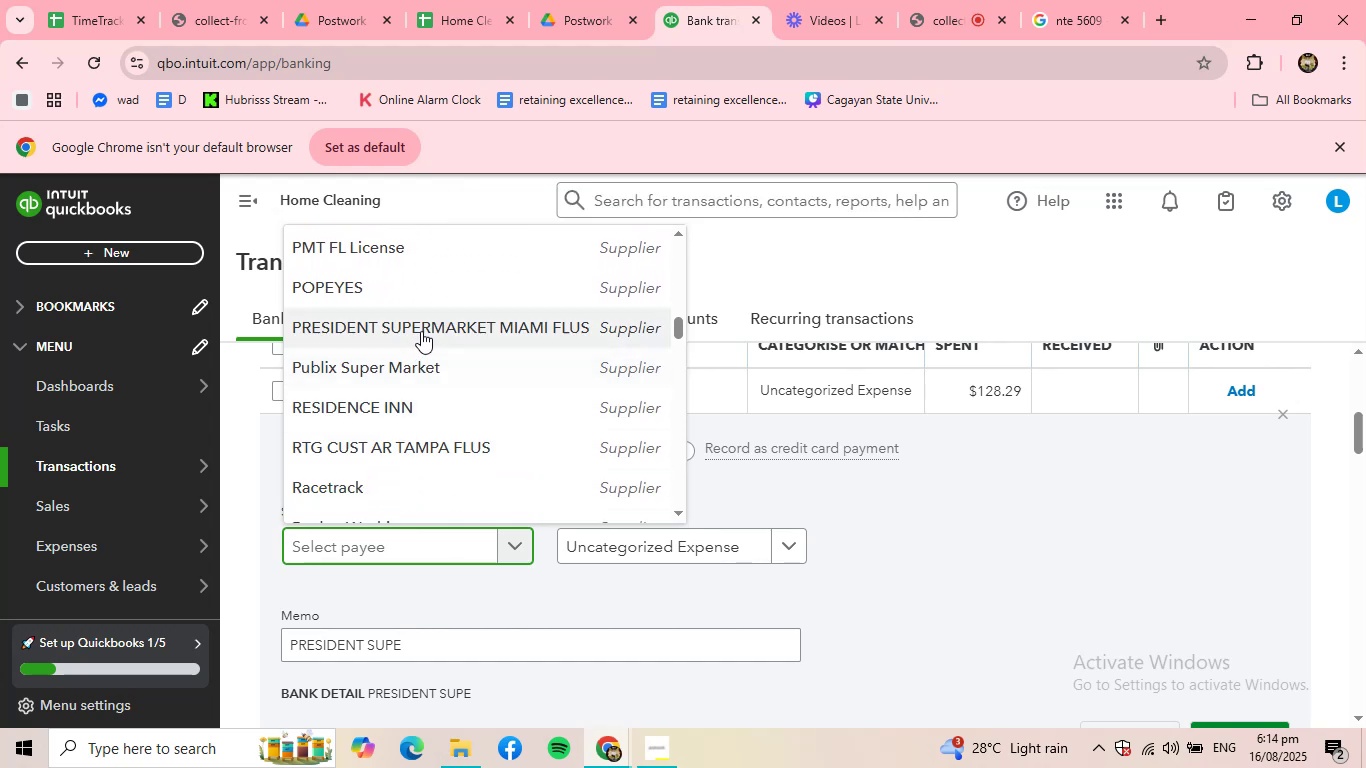 
left_click([421, 331])
 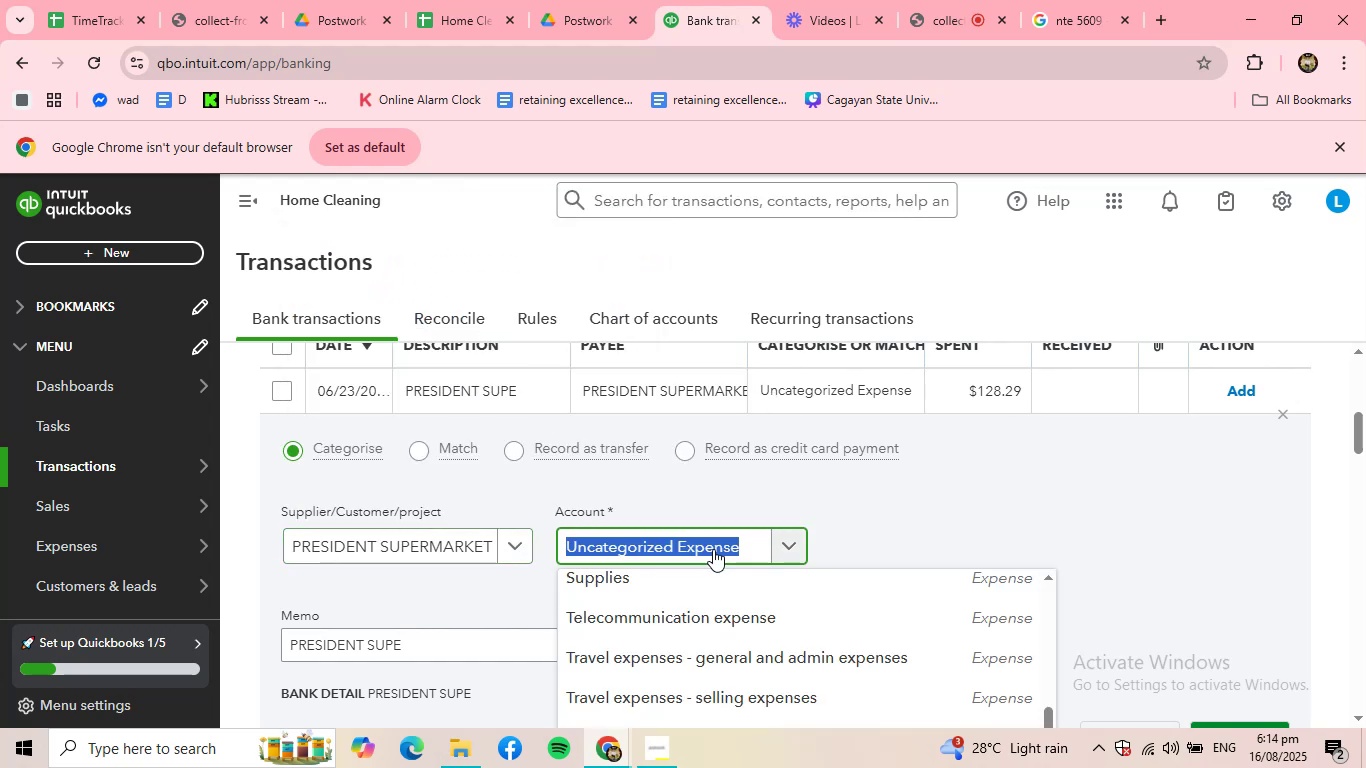 
left_click([654, 584])
 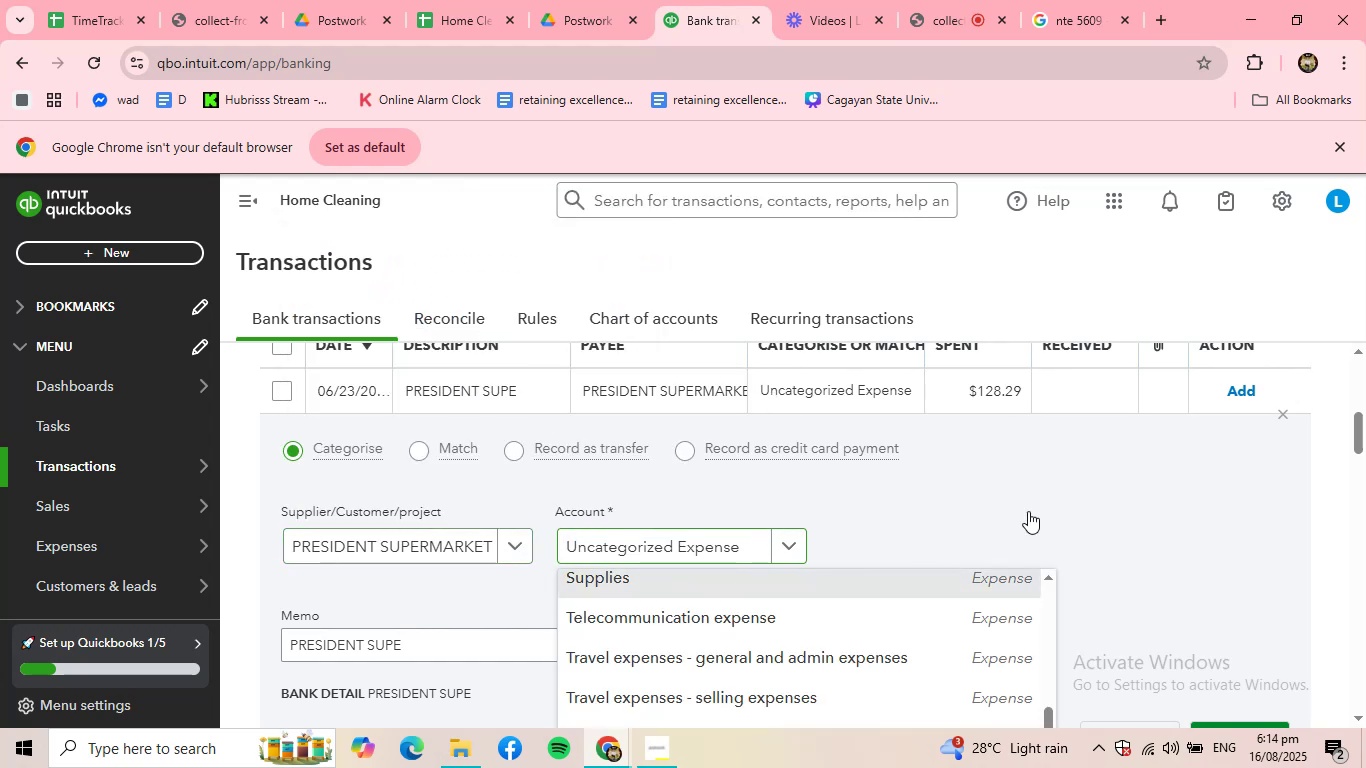 
scroll: coordinate [1042, 508], scroll_direction: down, amount: 2.0
 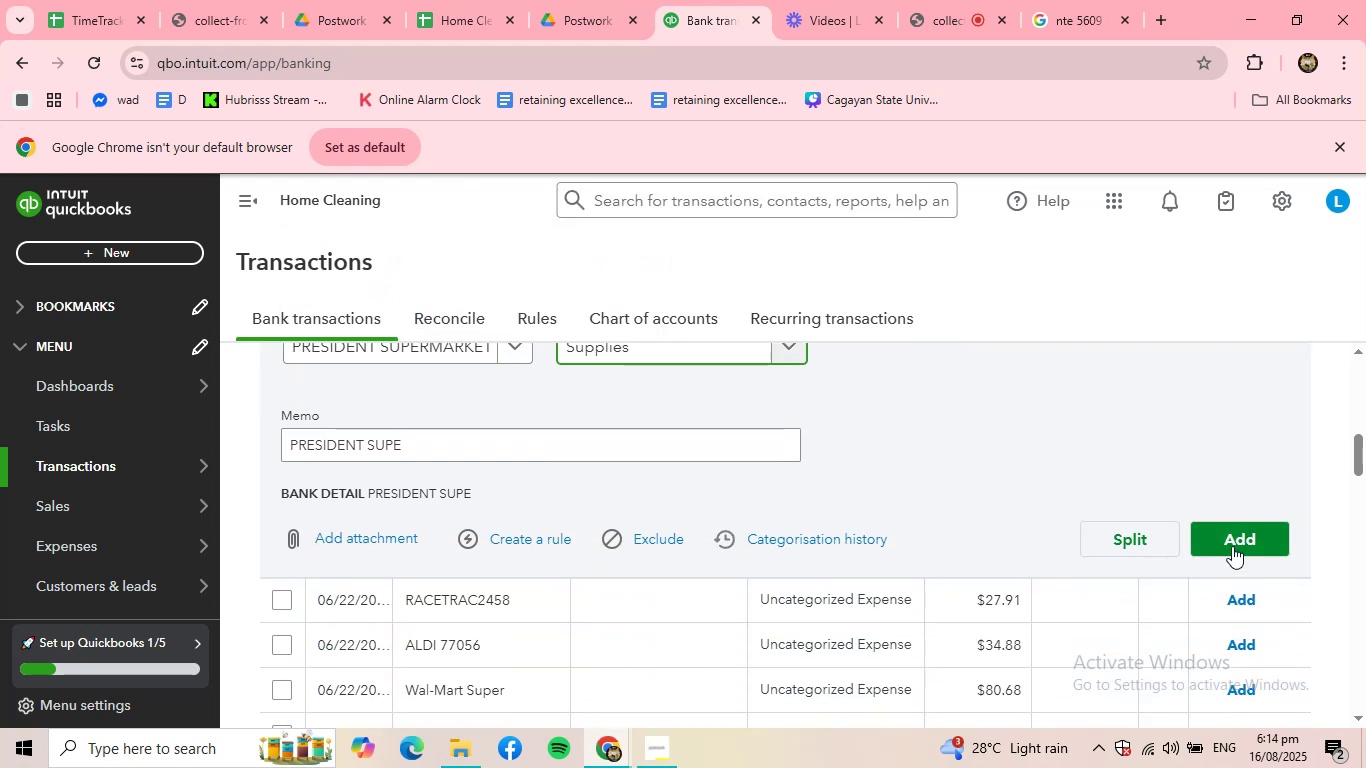 
left_click([1242, 539])
 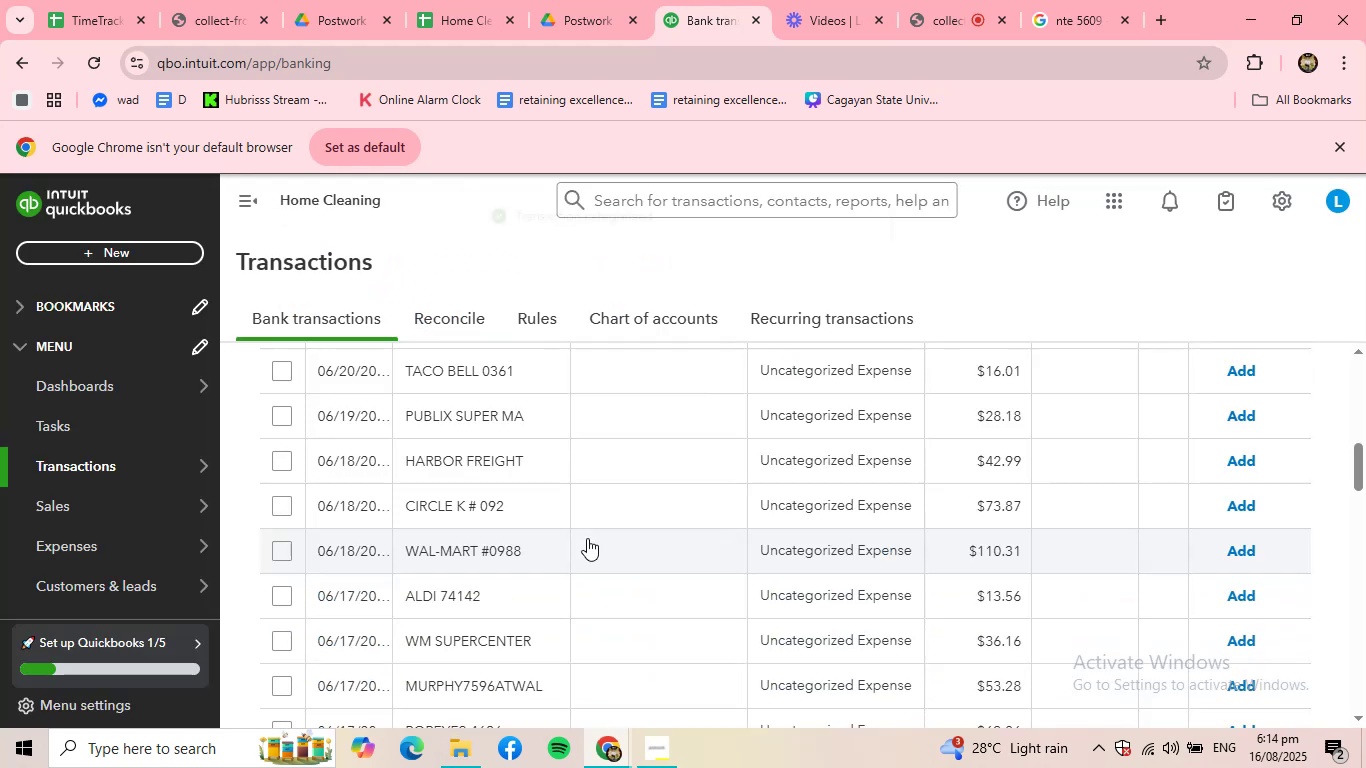 
scroll: coordinate [488, 473], scroll_direction: up, amount: 3.0
 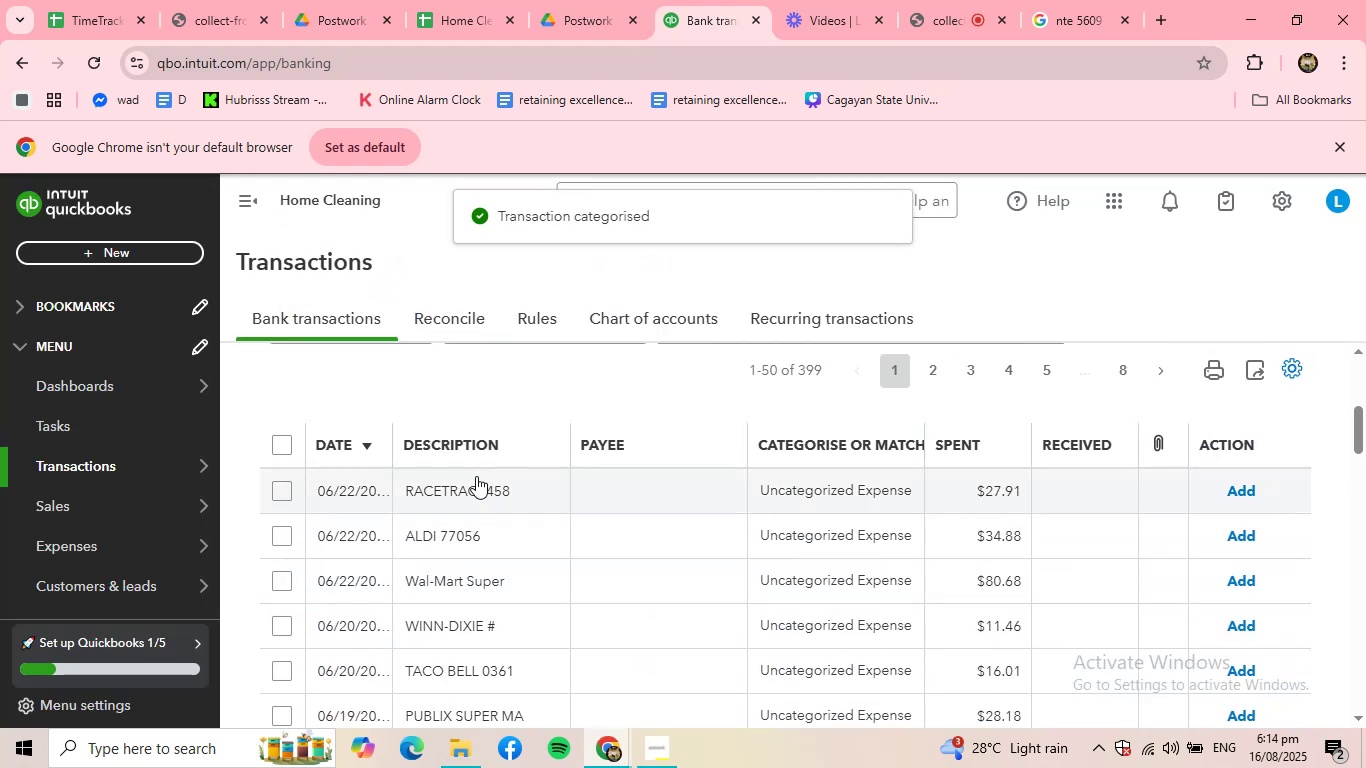 
left_click([474, 481])
 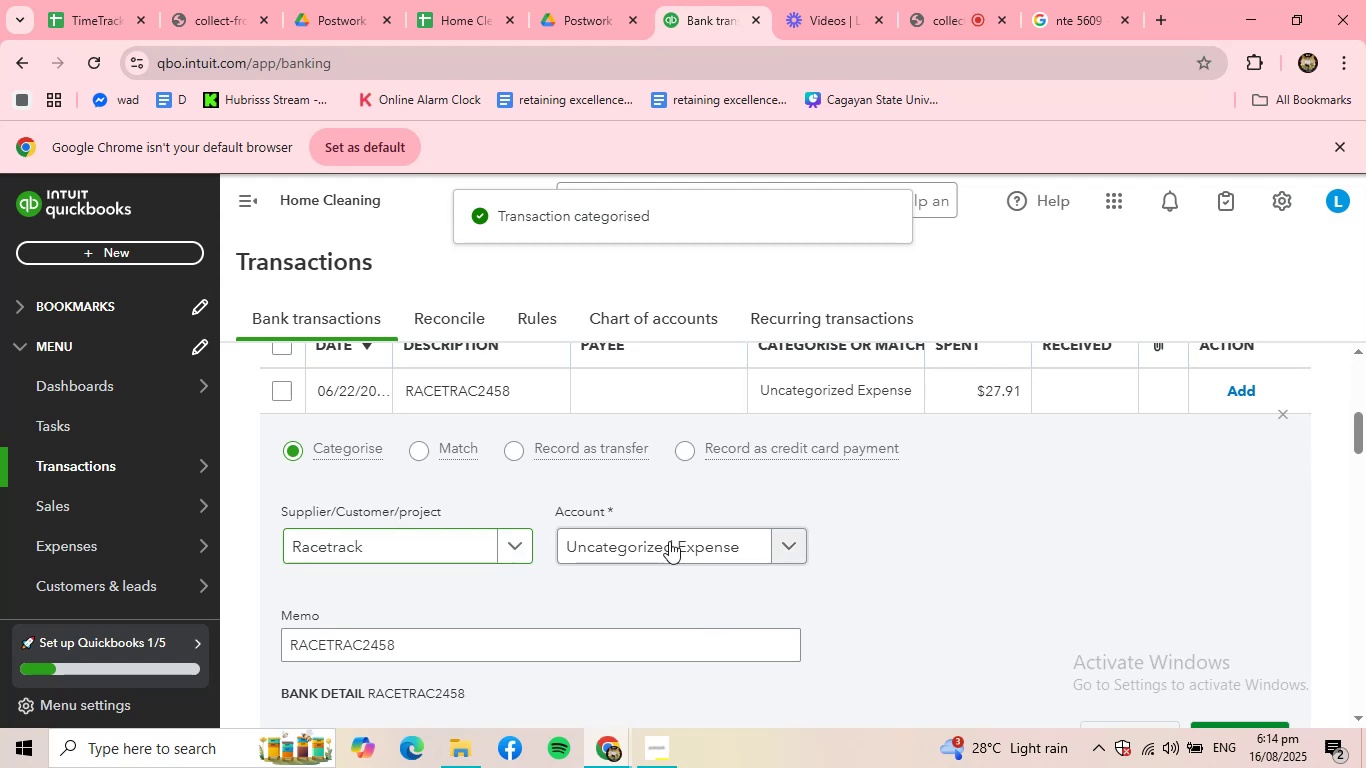 
left_click([712, 538])
 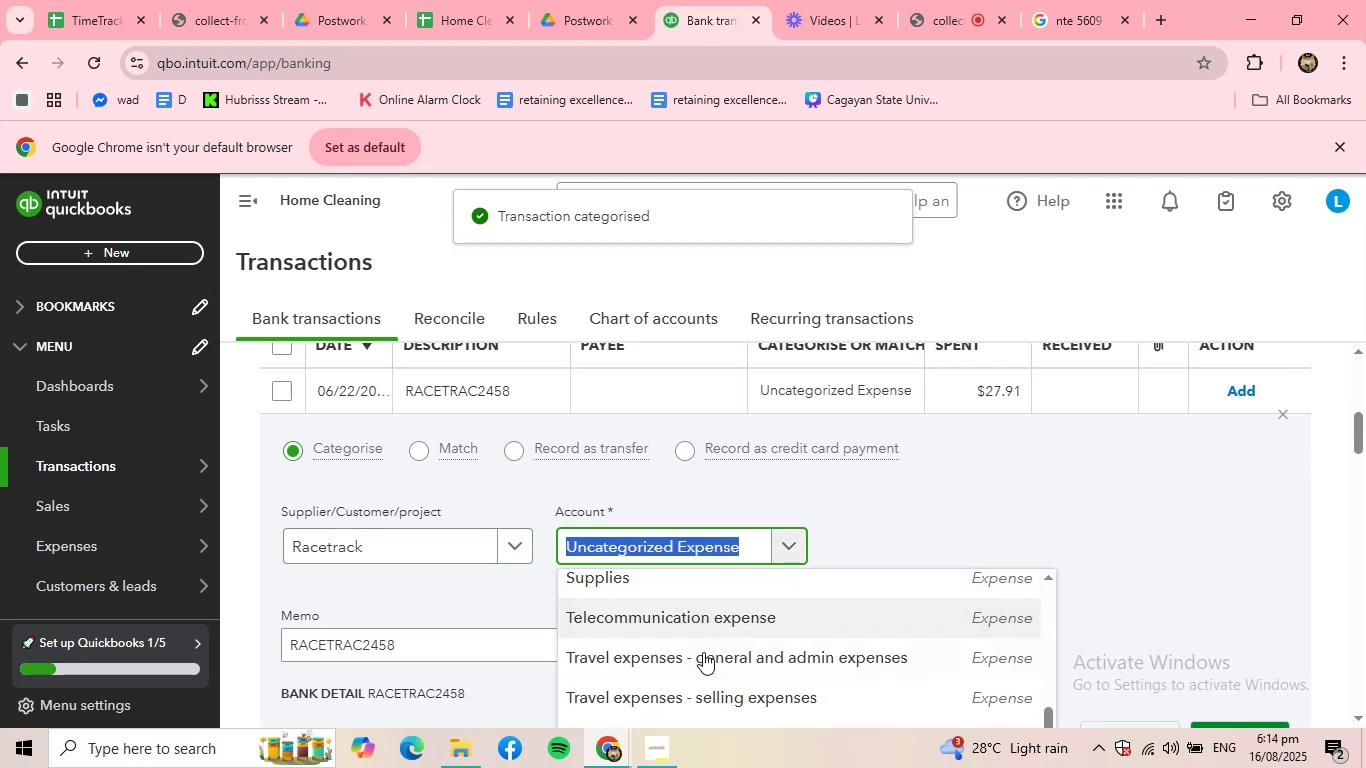 
left_click([705, 668])
 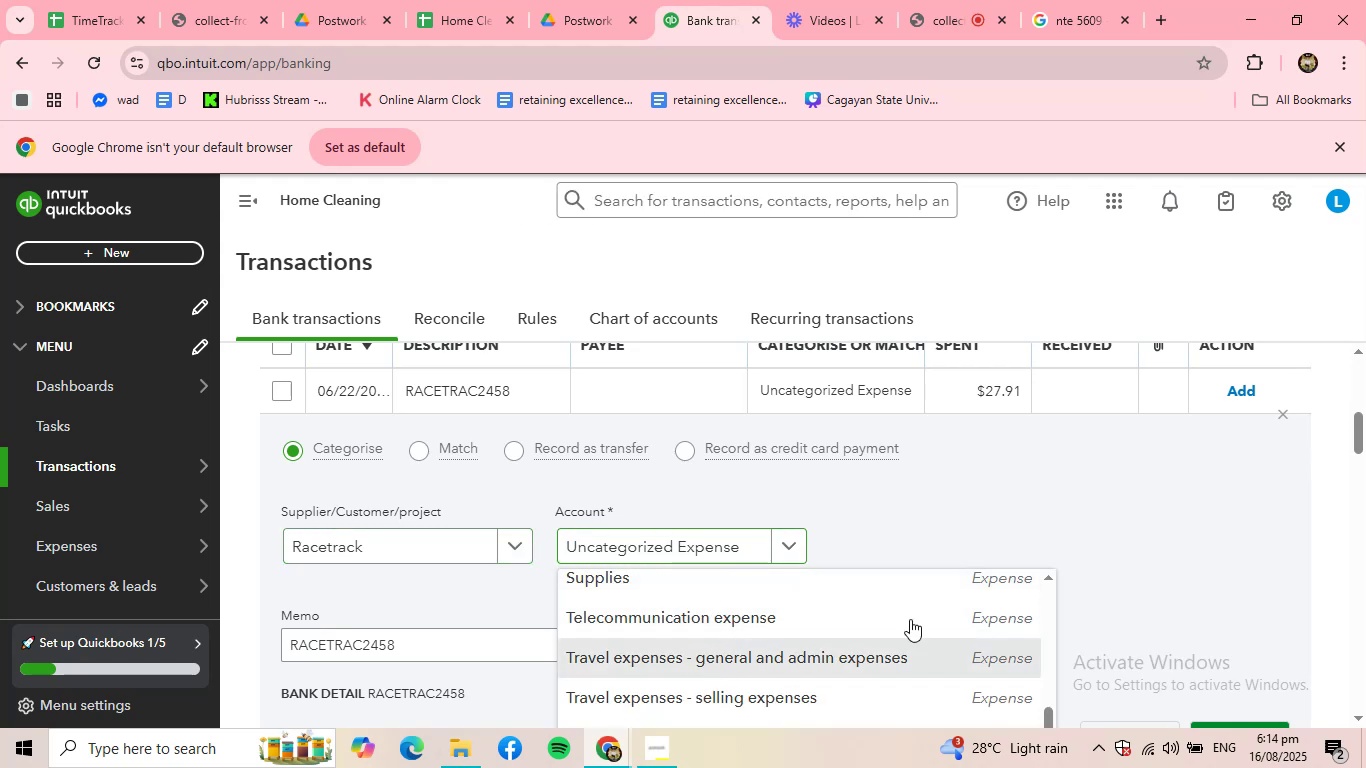 
scroll: coordinate [1078, 566], scroll_direction: down, amount: 1.0
 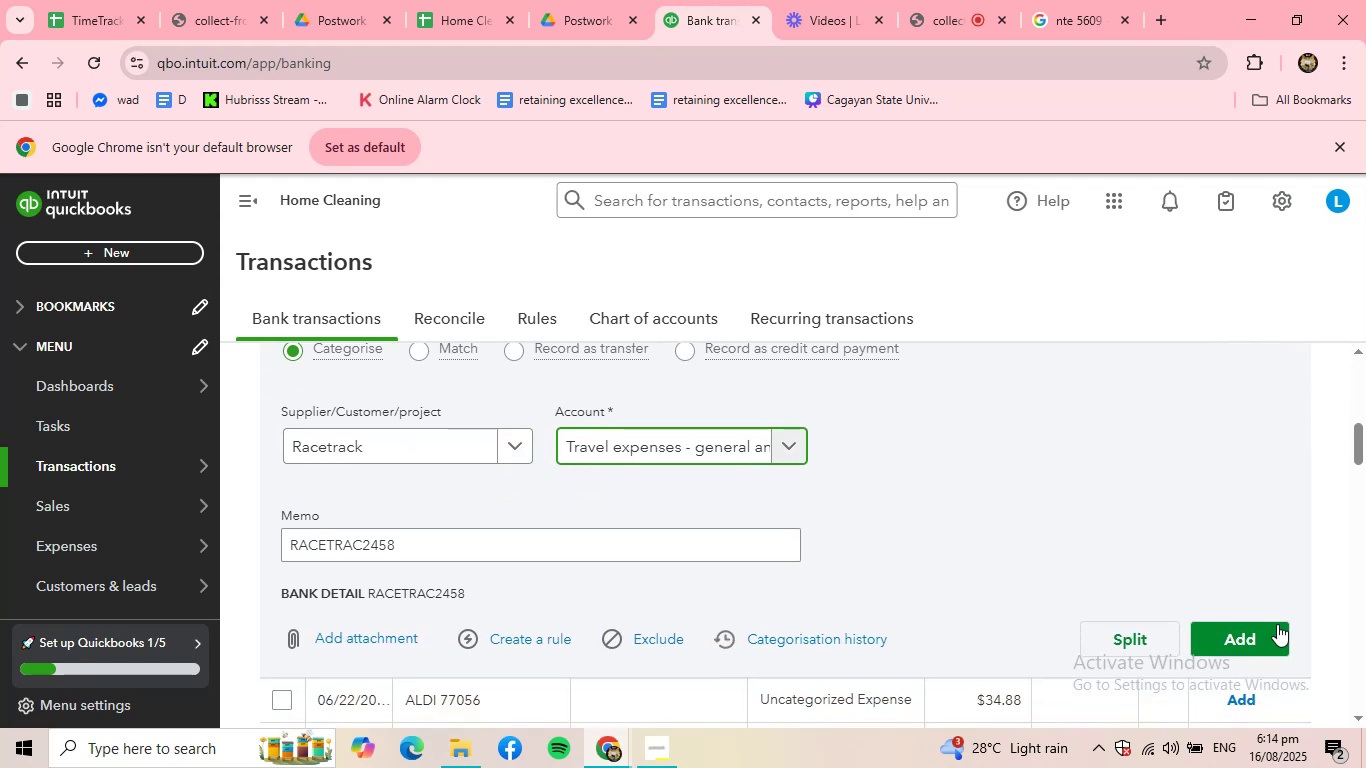 
left_click([1273, 641])
 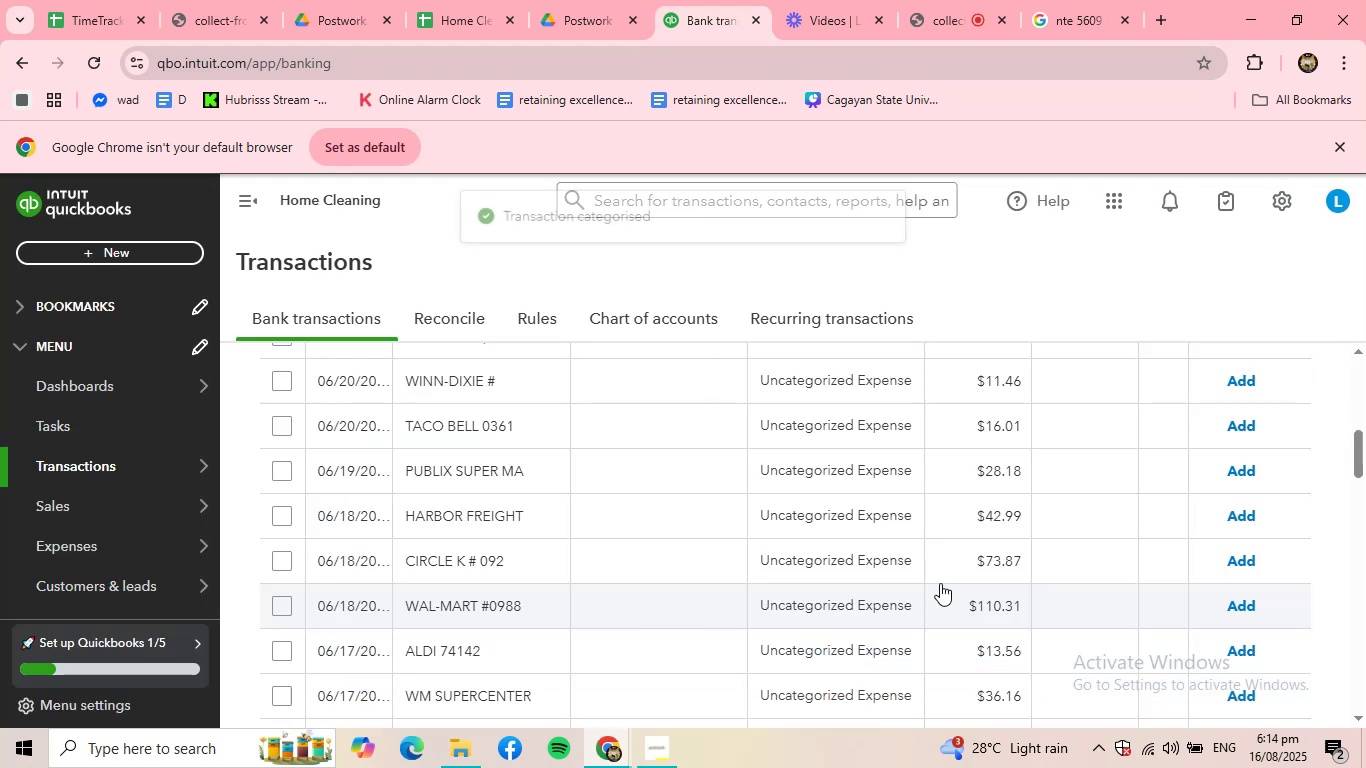 
scroll: coordinate [747, 583], scroll_direction: up, amount: 5.0
 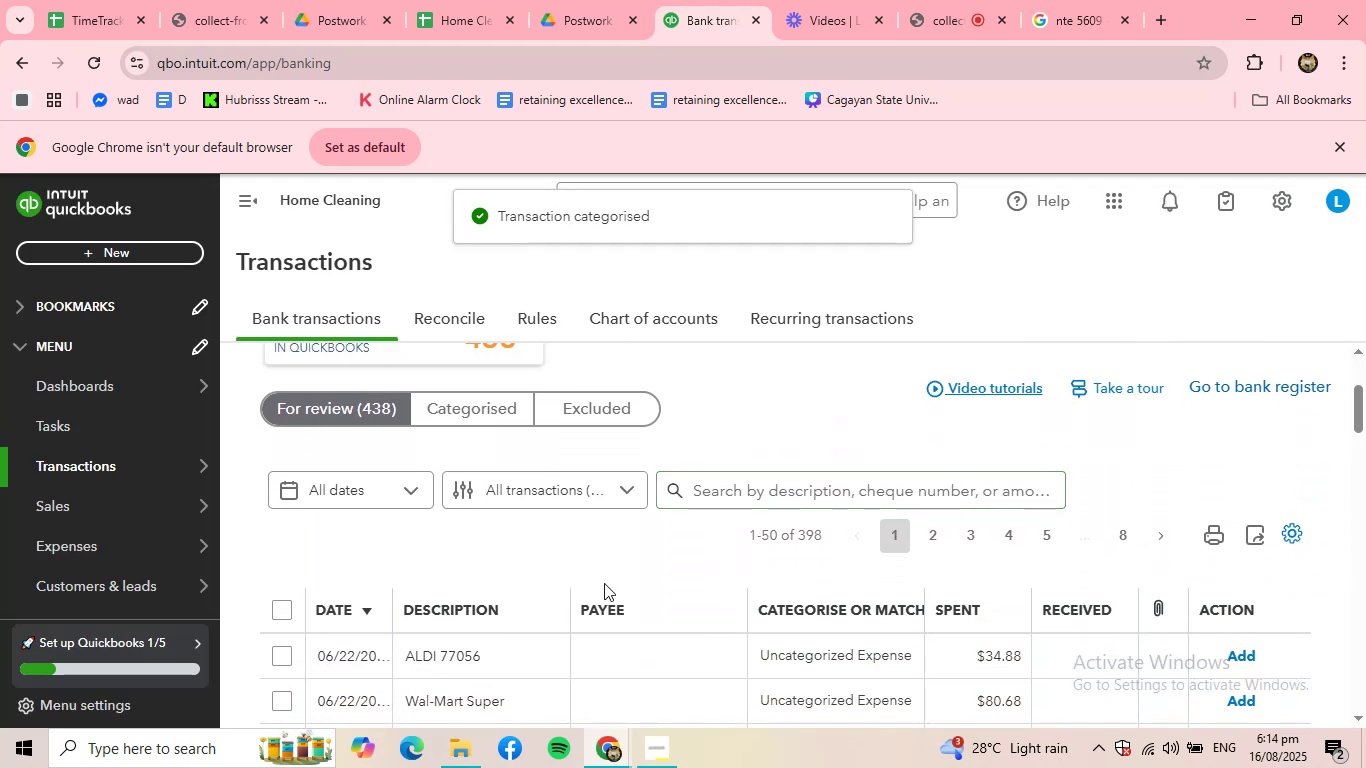 
scroll: coordinate [585, 588], scroll_direction: down, amount: 1.0
 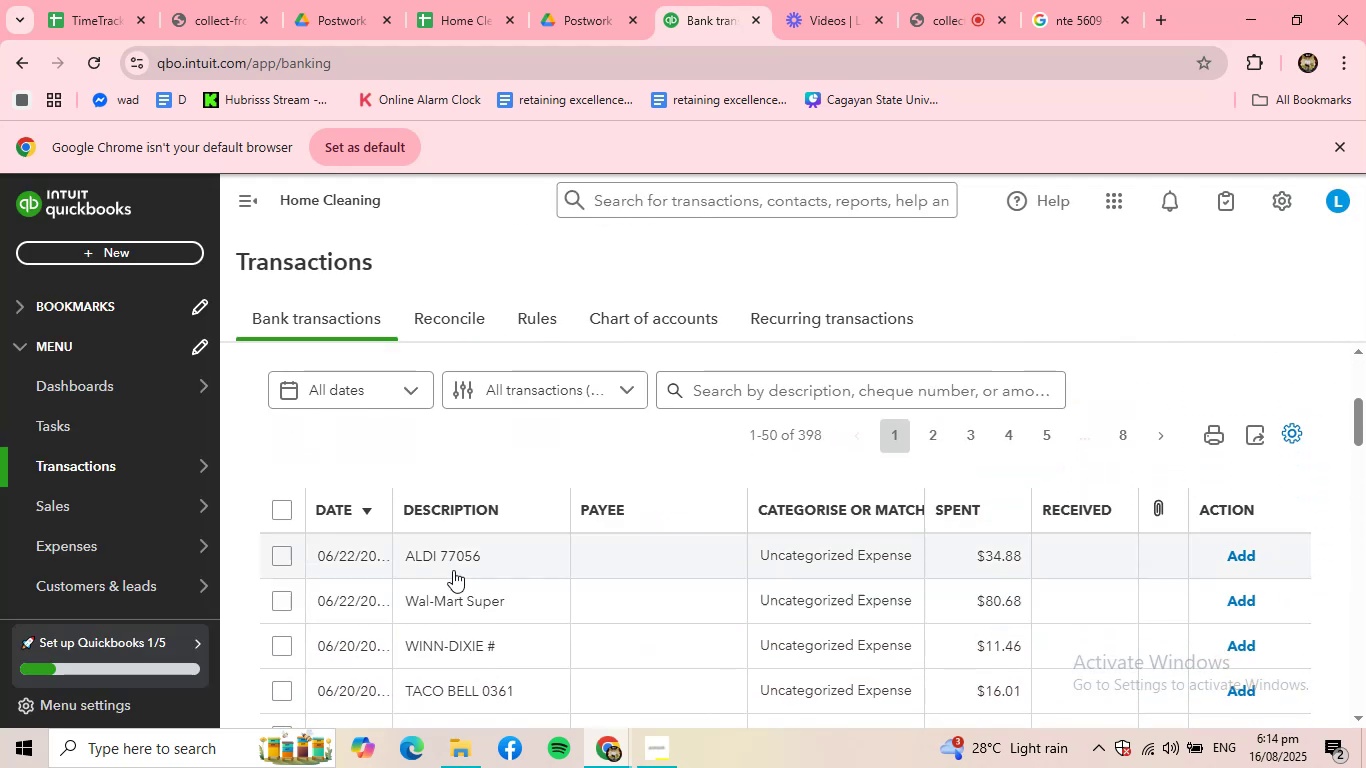 
left_click([448, 558])
 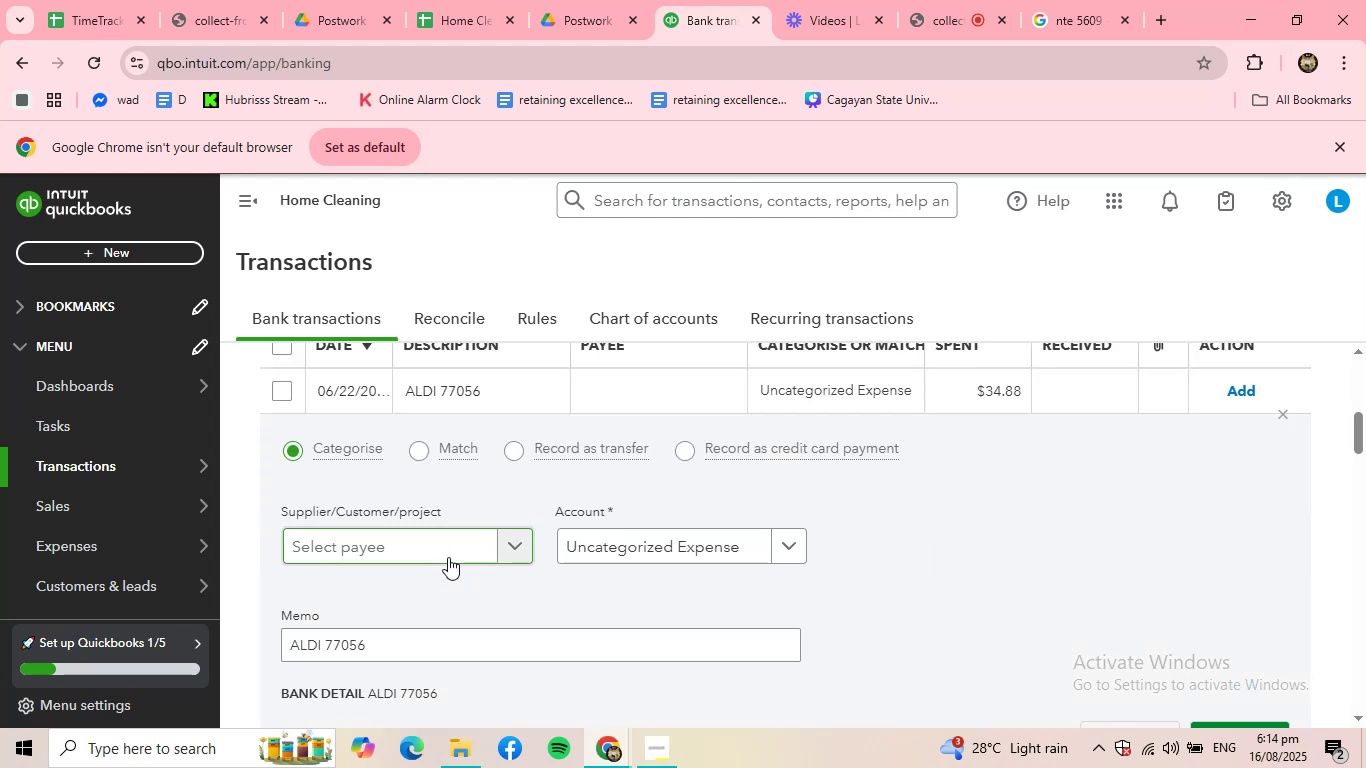 
left_click([447, 552])
 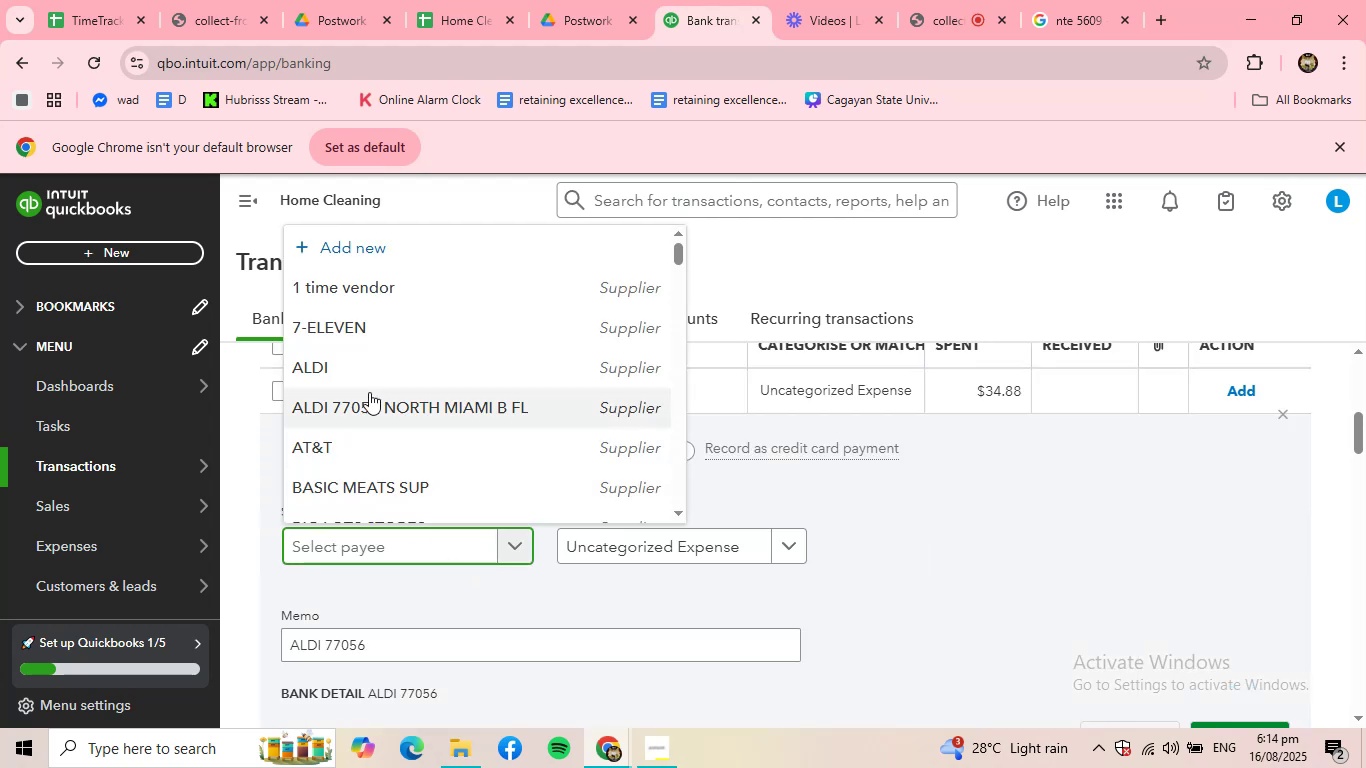 
left_click([375, 373])
 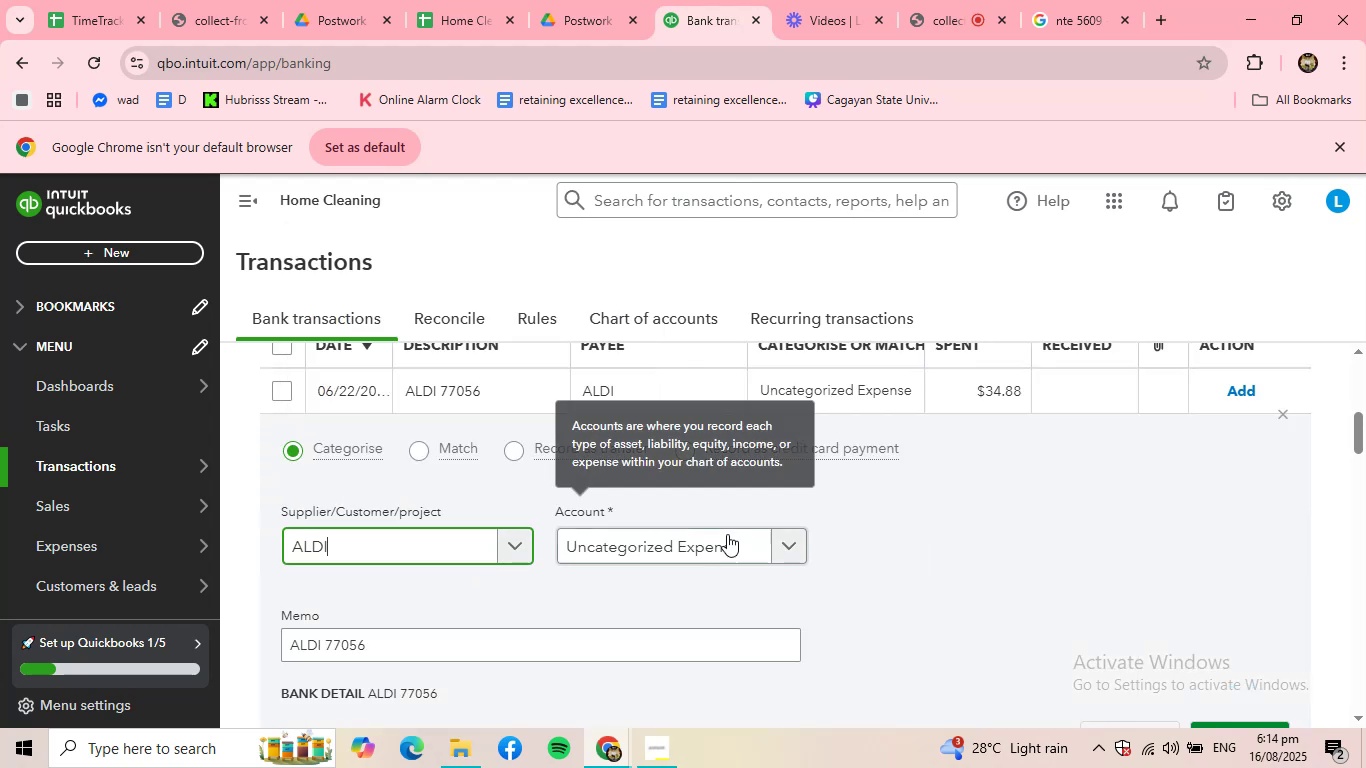 
left_click([732, 539])
 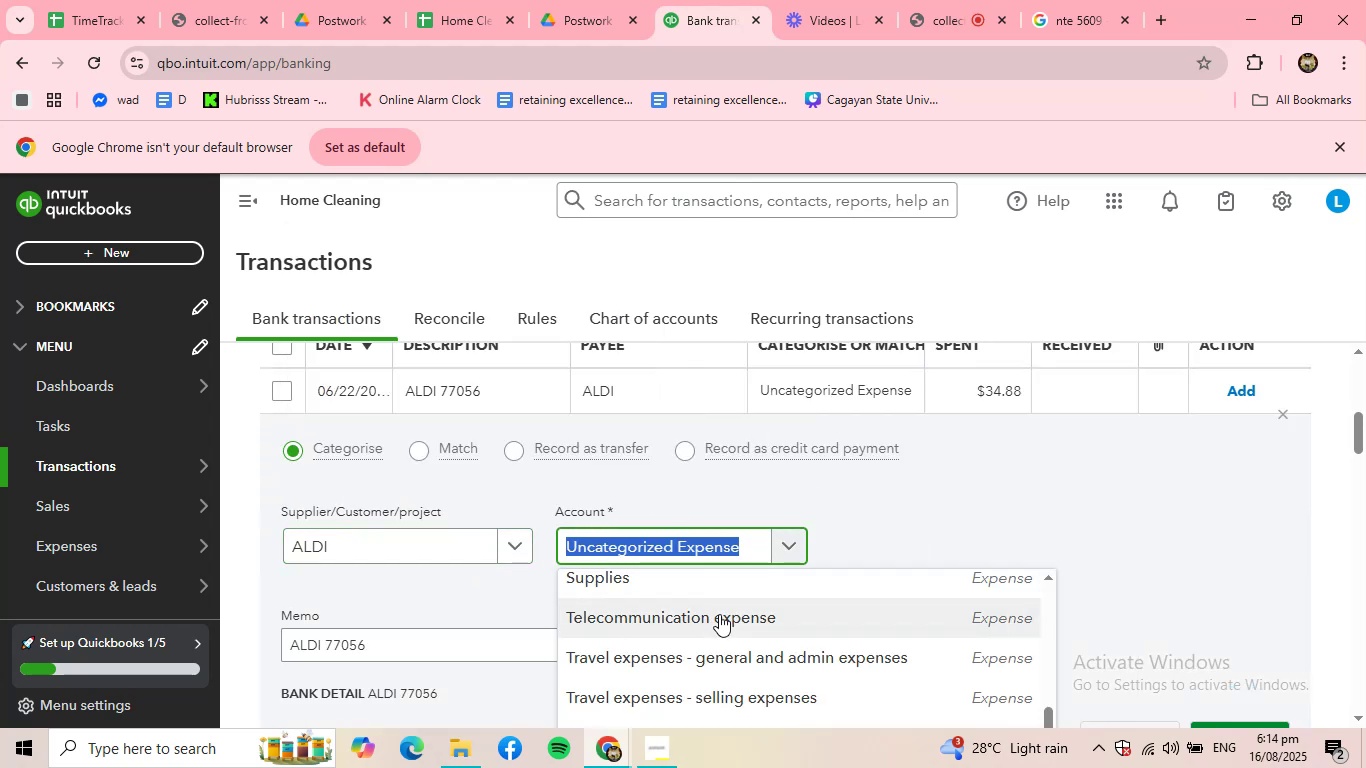 
left_click([709, 582])
 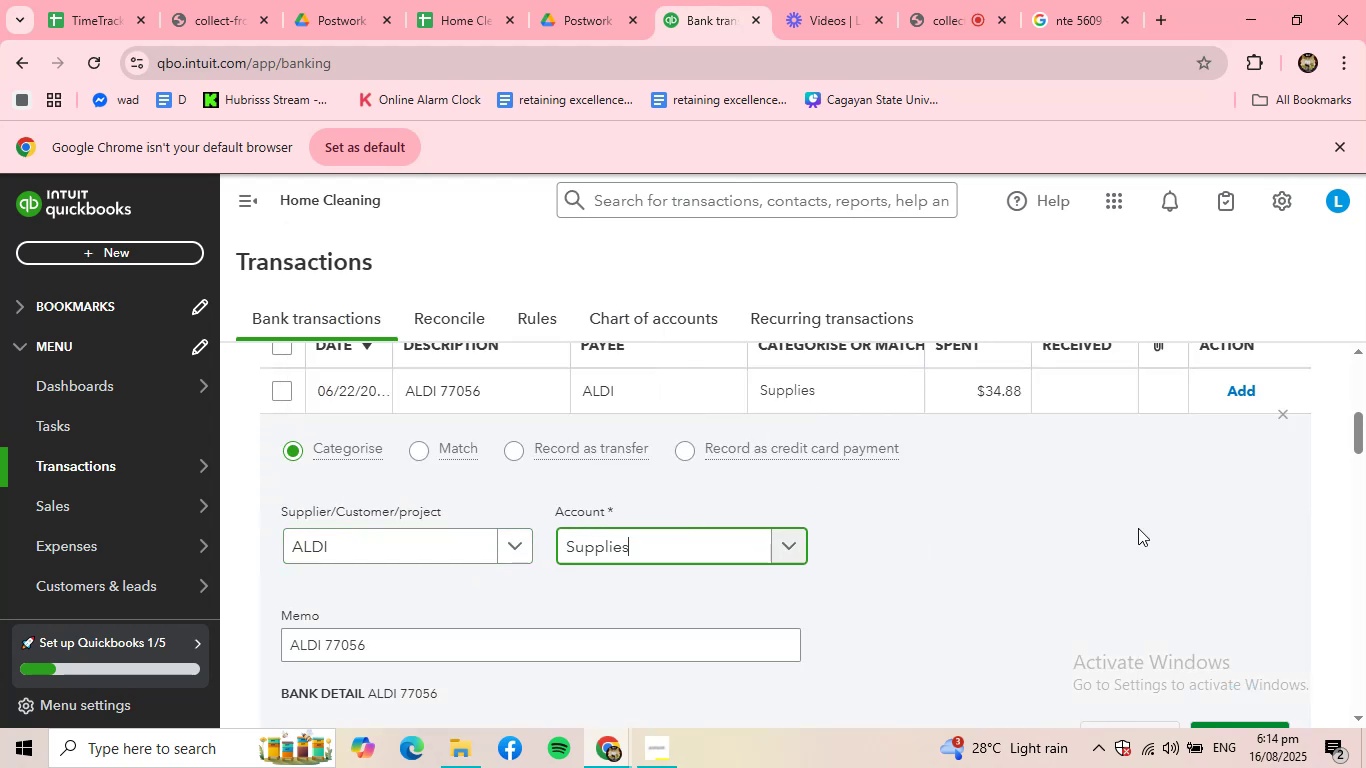 
scroll: coordinate [1184, 522], scroll_direction: down, amount: 1.0
 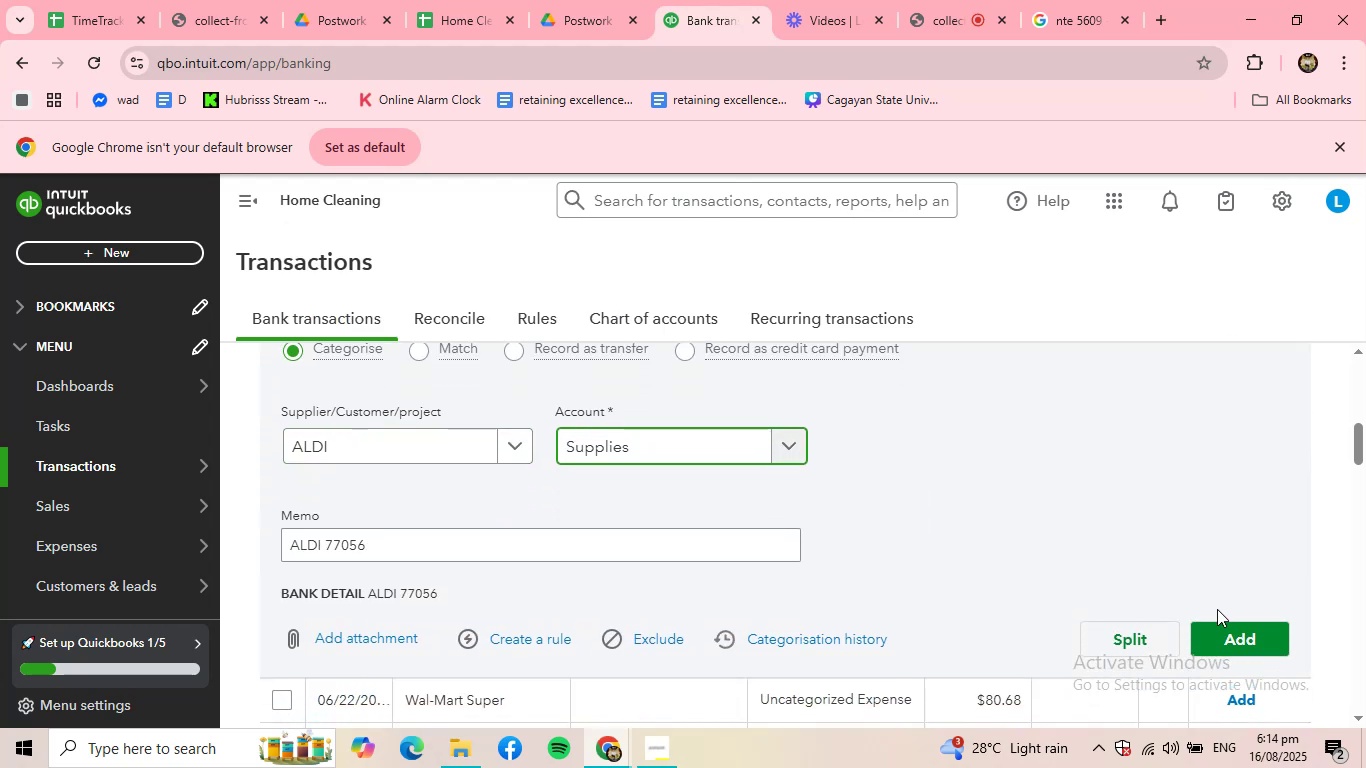 
left_click([1227, 625])
 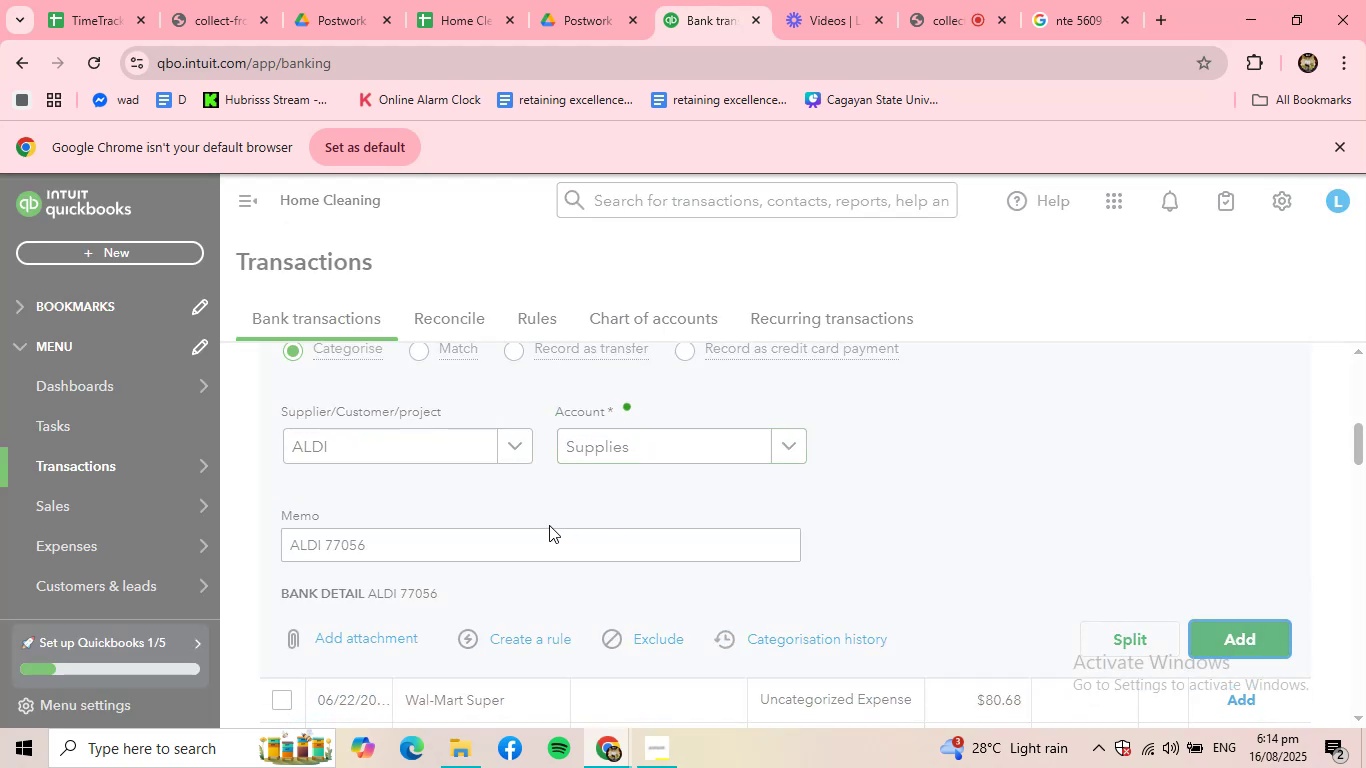 
scroll: coordinate [444, 500], scroll_direction: up, amount: 3.0
 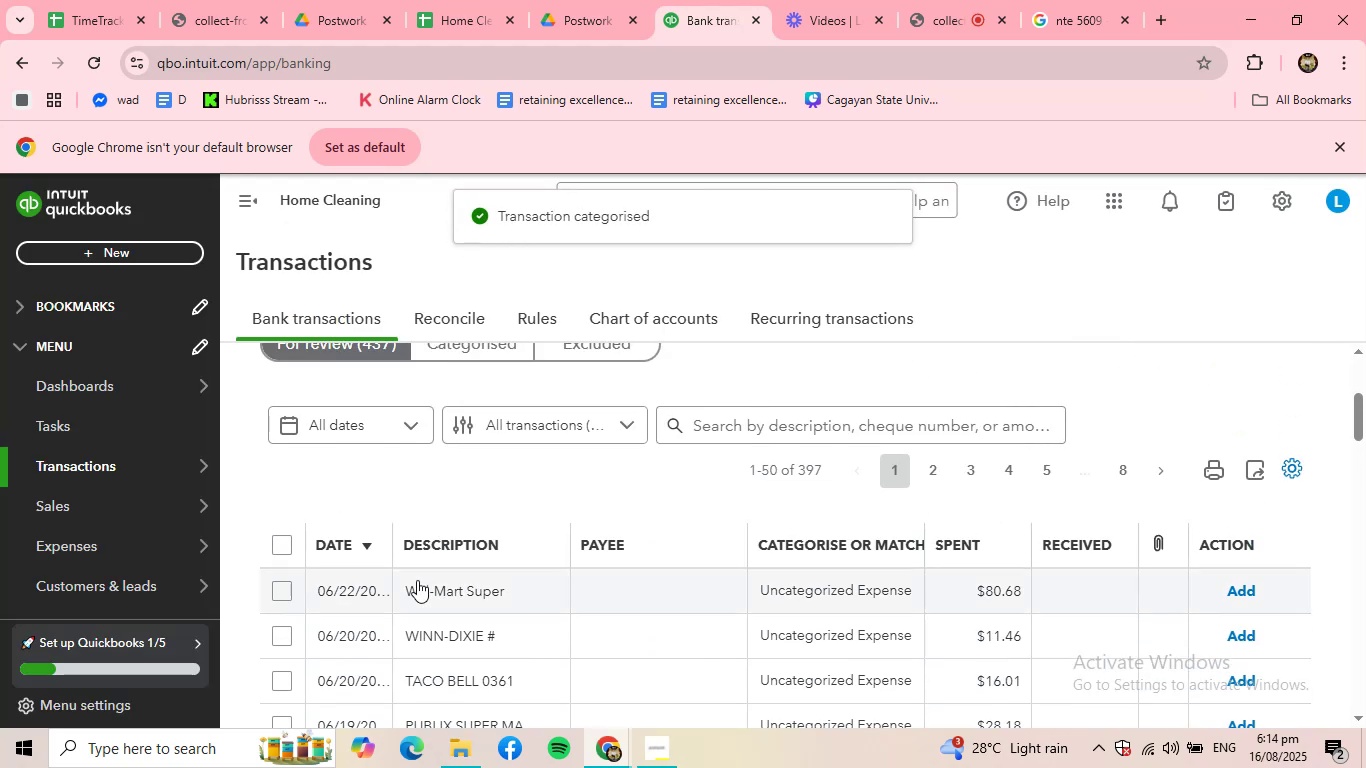 
left_click([416, 591])
 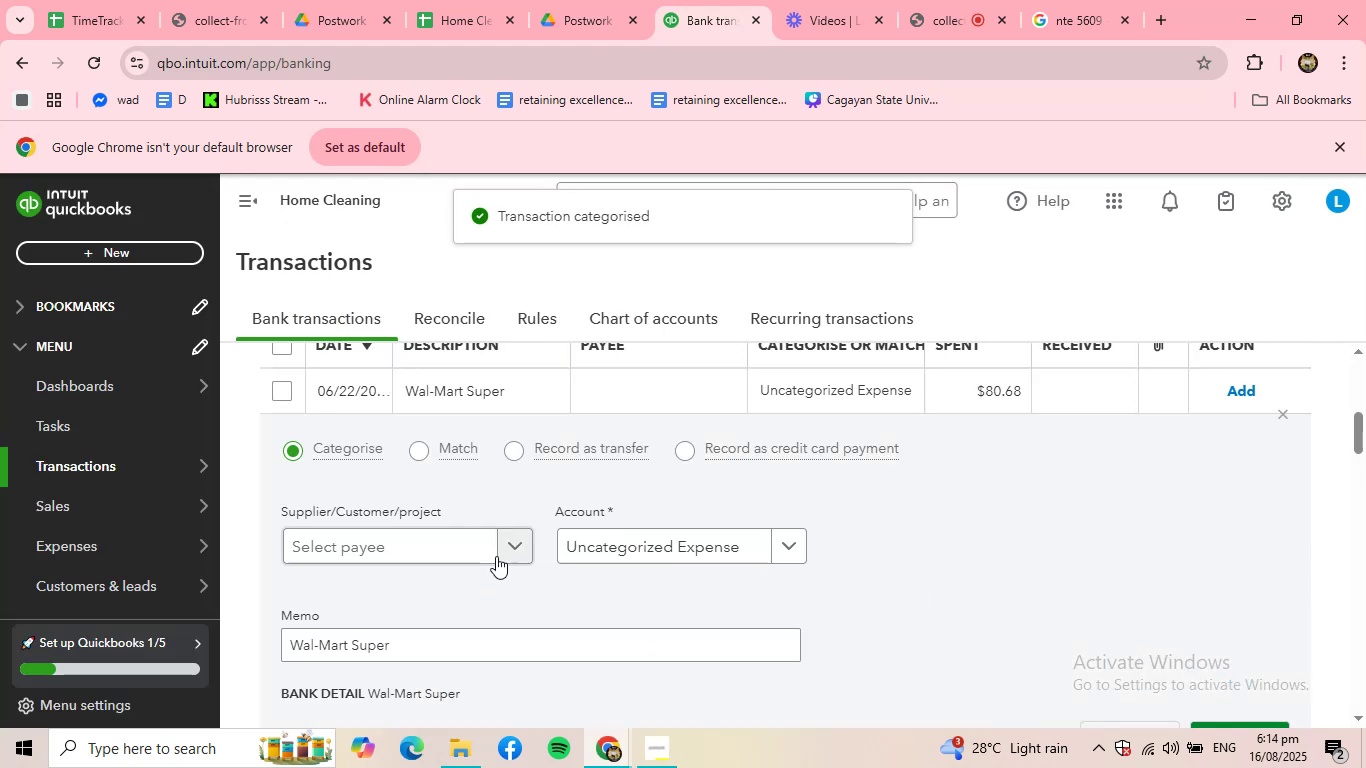 
left_click([503, 542])
 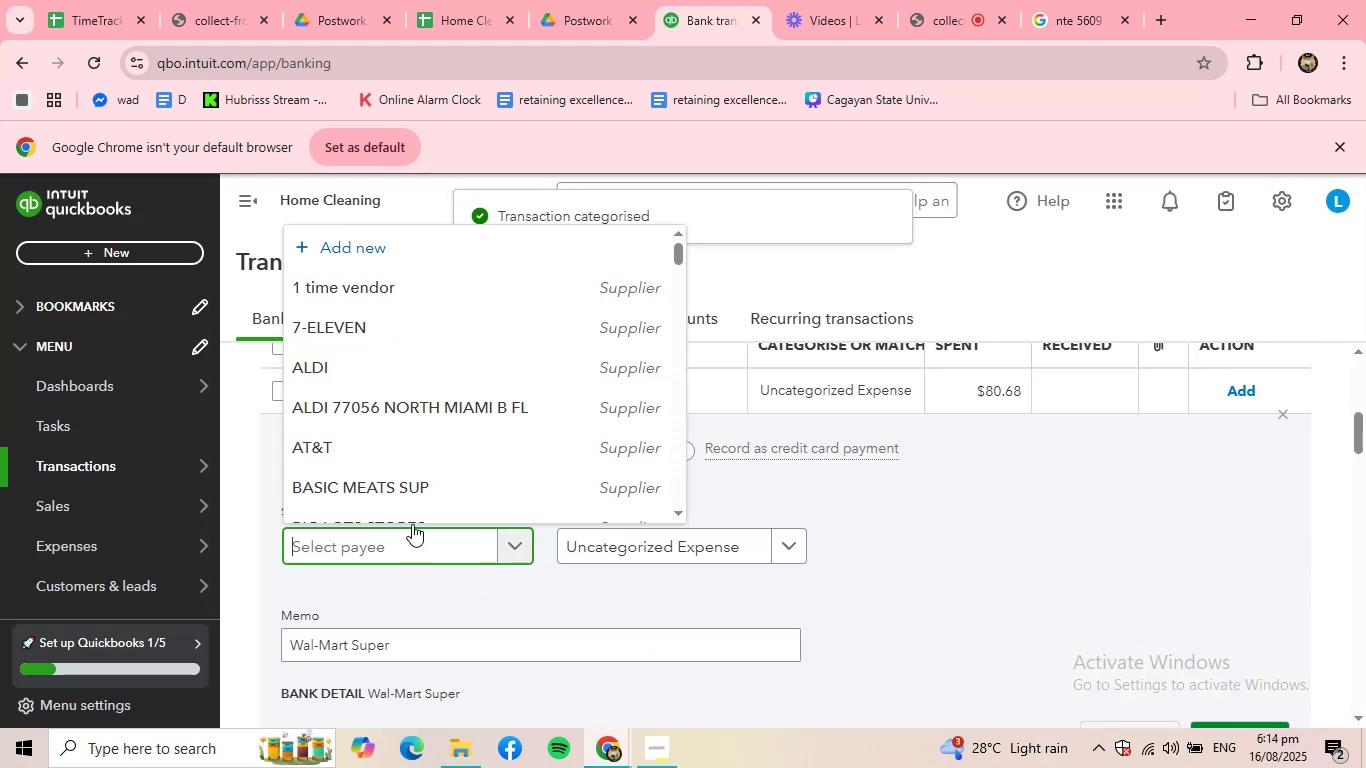 
scroll: coordinate [424, 453], scroll_direction: down, amount: 19.0
 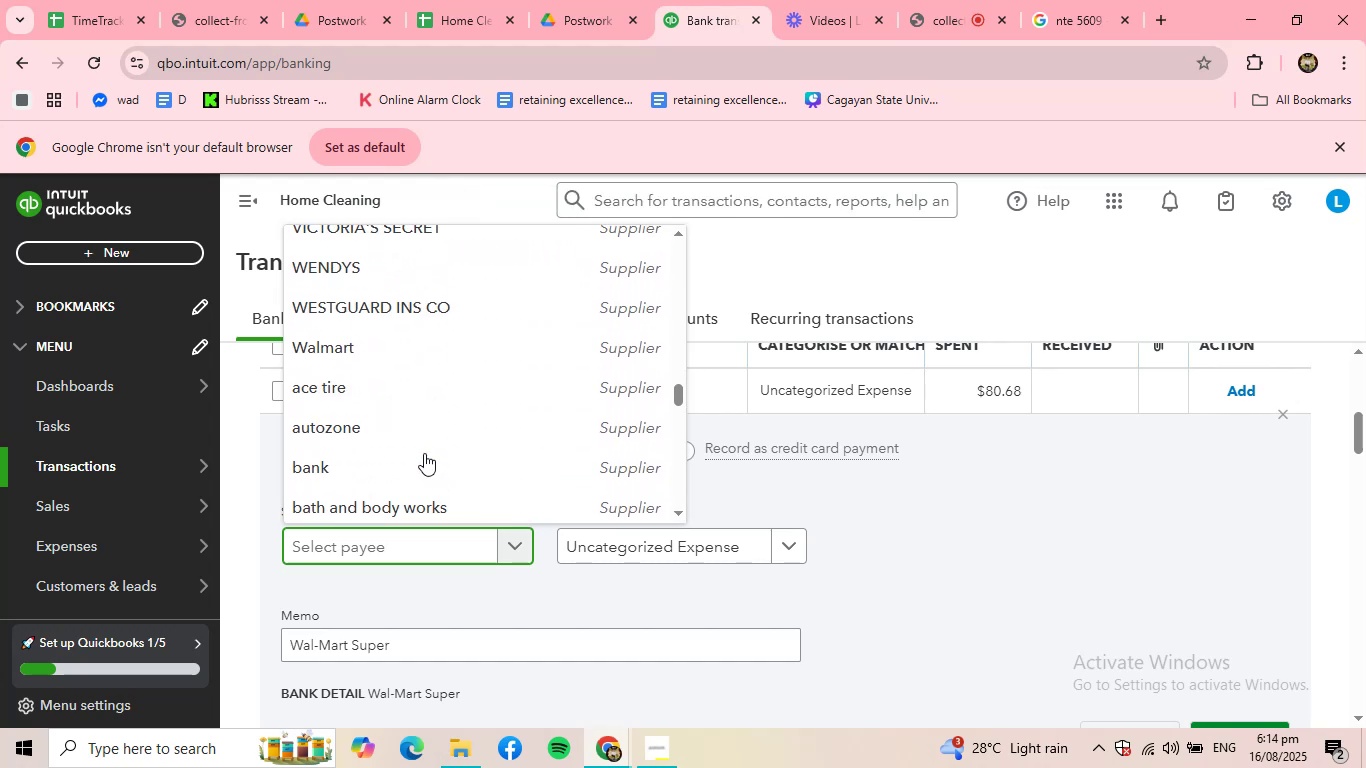 
scroll: coordinate [424, 453], scroll_direction: up, amount: 1.0
 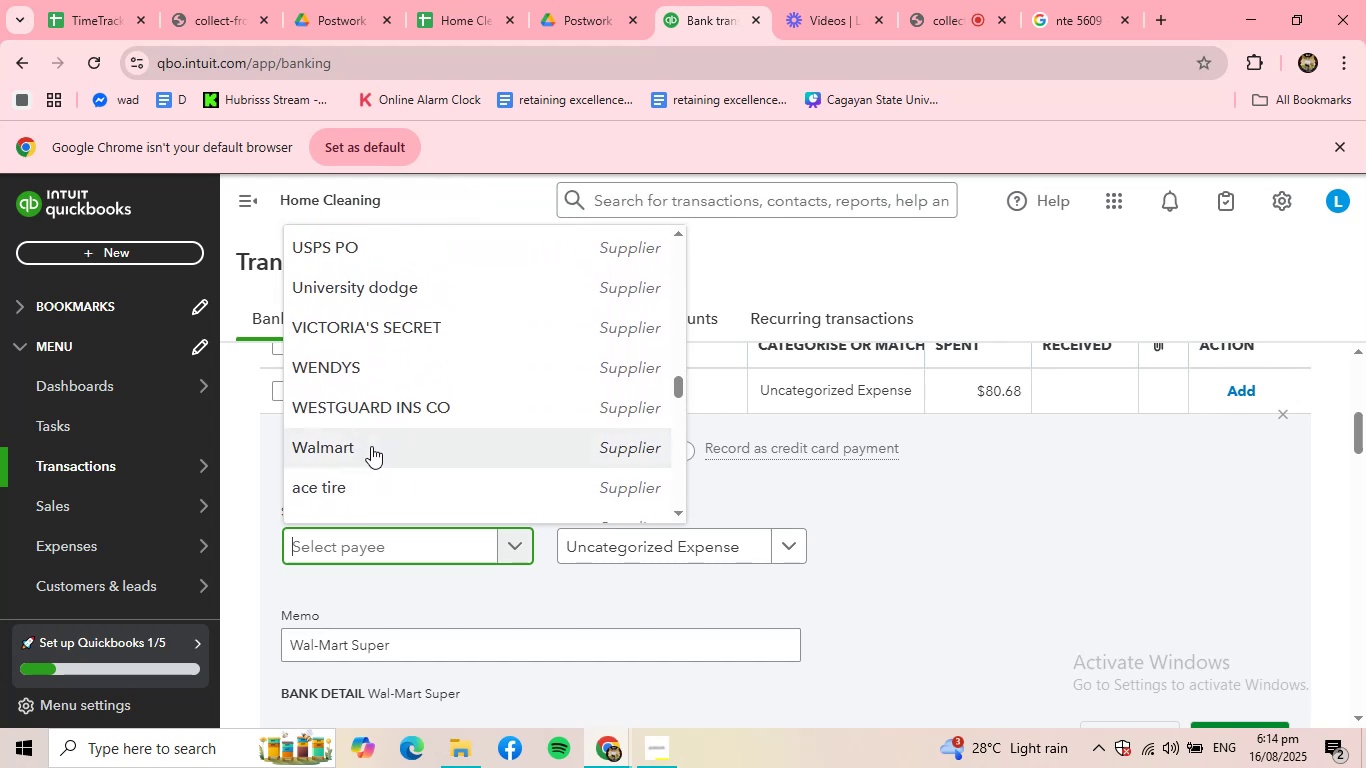 
left_click([368, 448])
 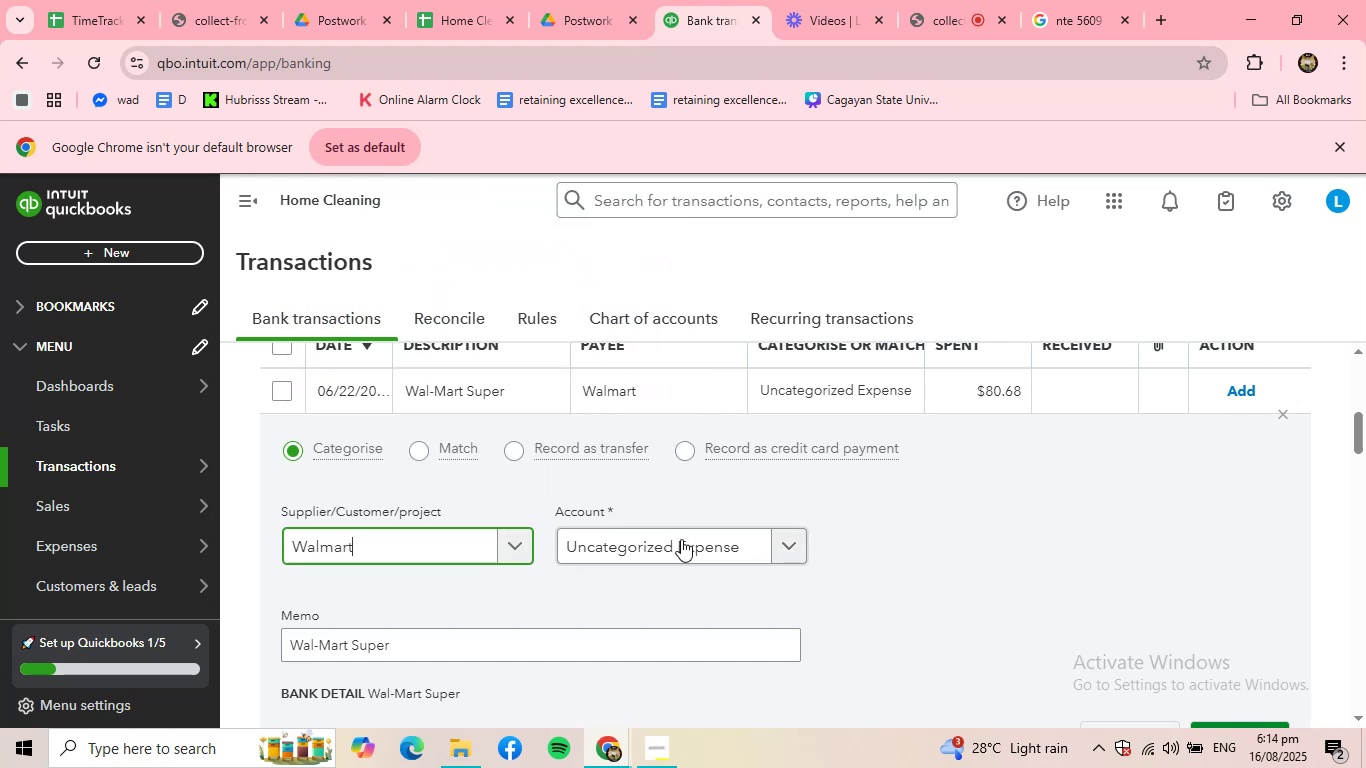 
left_click([687, 543])
 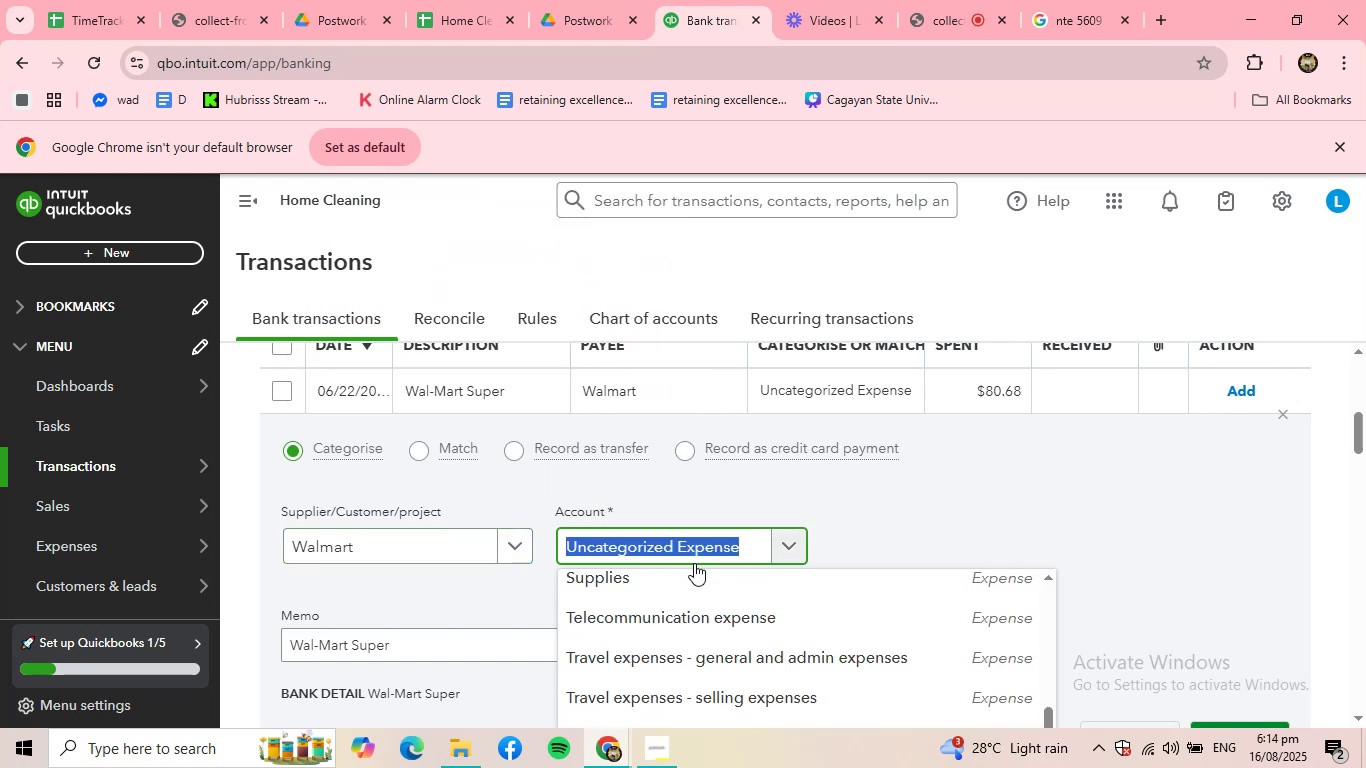 
left_click([680, 578])
 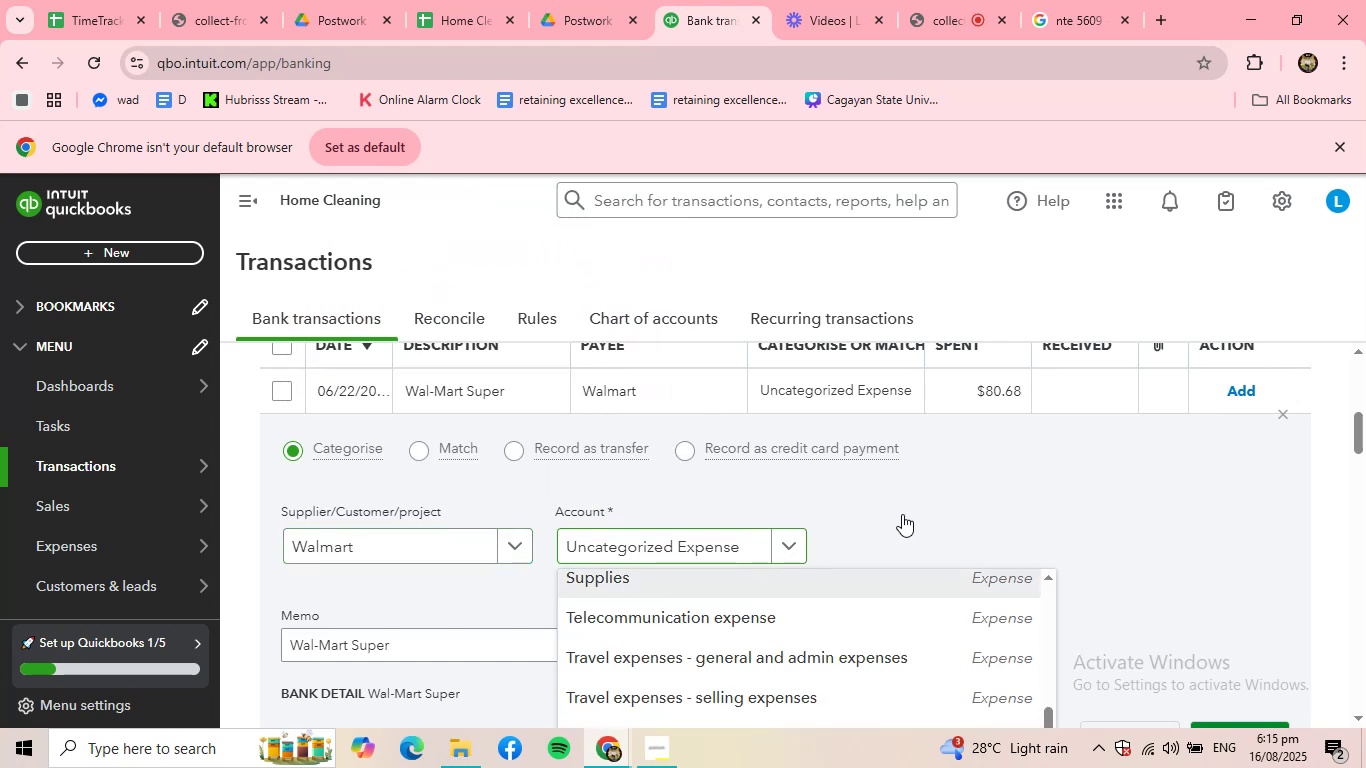 
scroll: coordinate [1047, 492], scroll_direction: down, amount: 2.0
 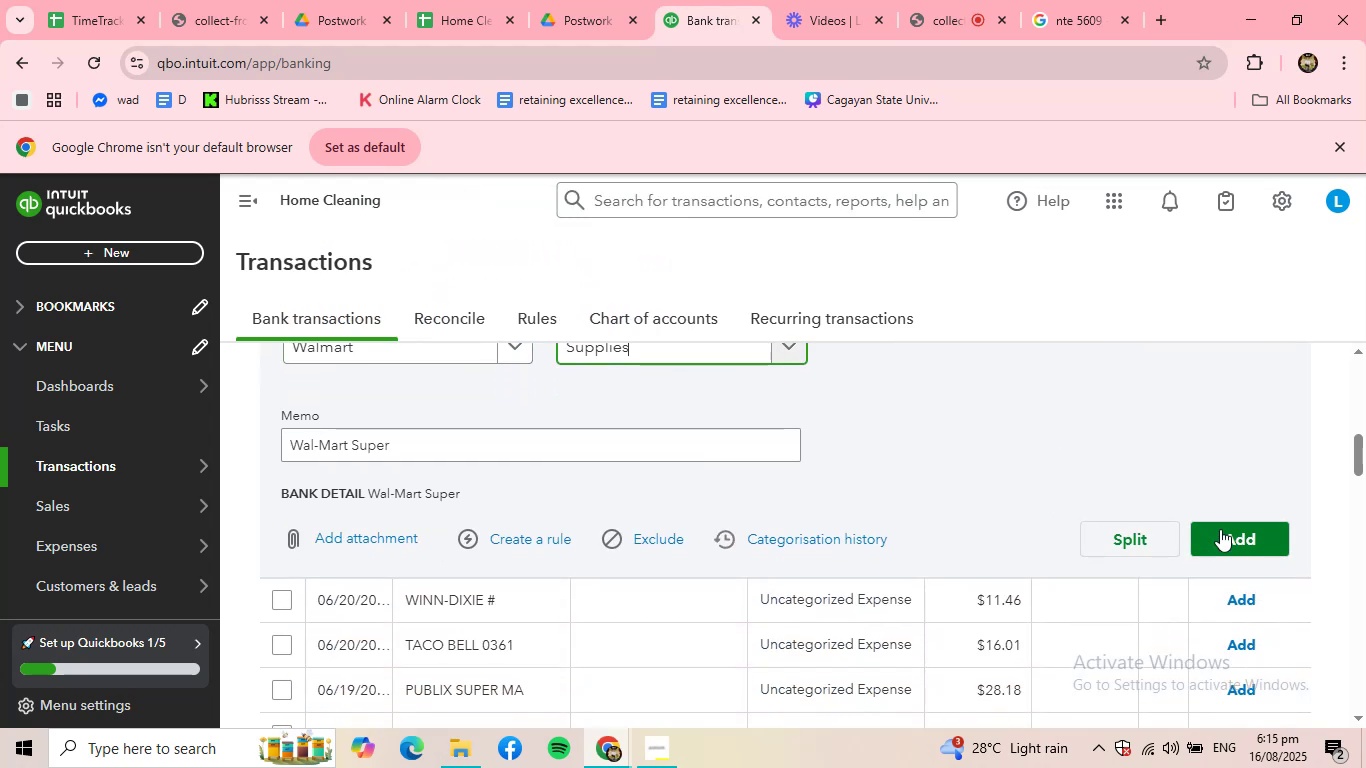 
left_click([1227, 527])
 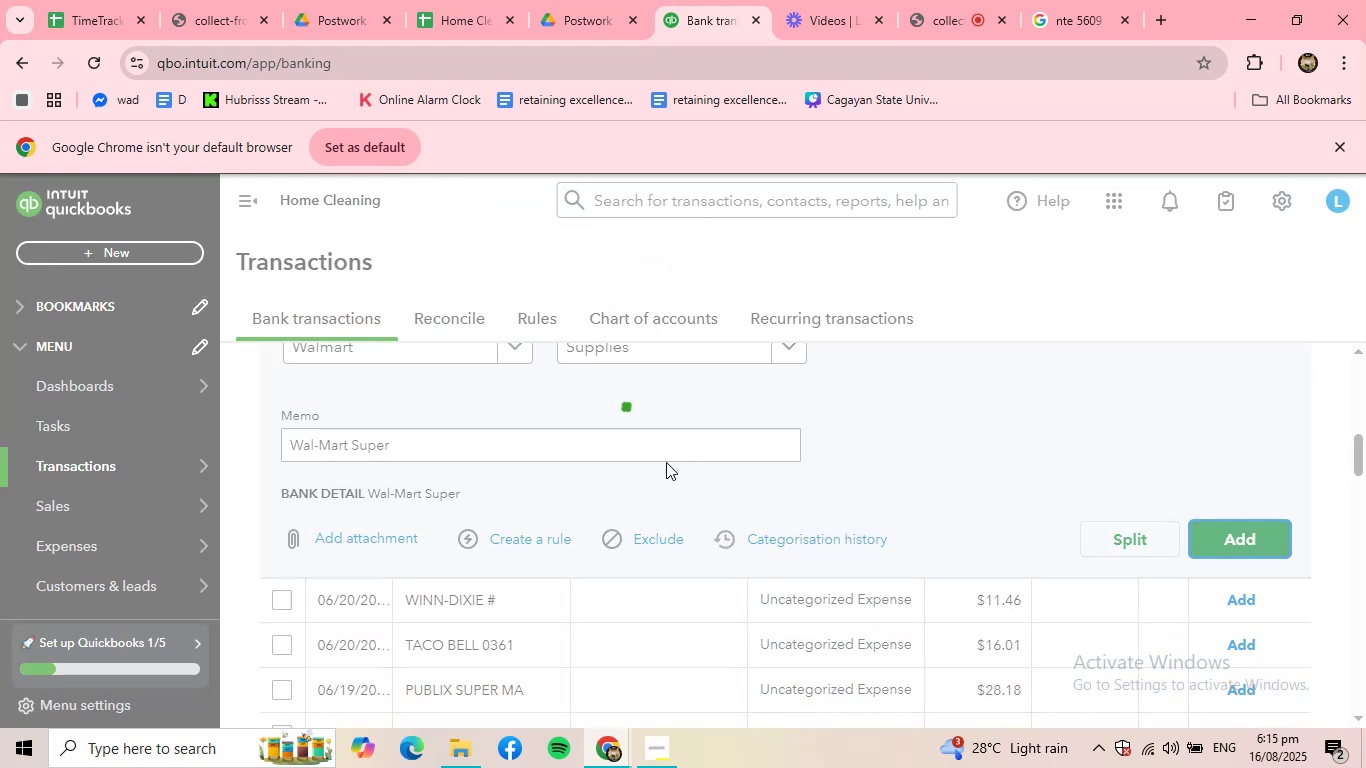 
scroll: coordinate [453, 518], scroll_direction: up, amount: 4.0
 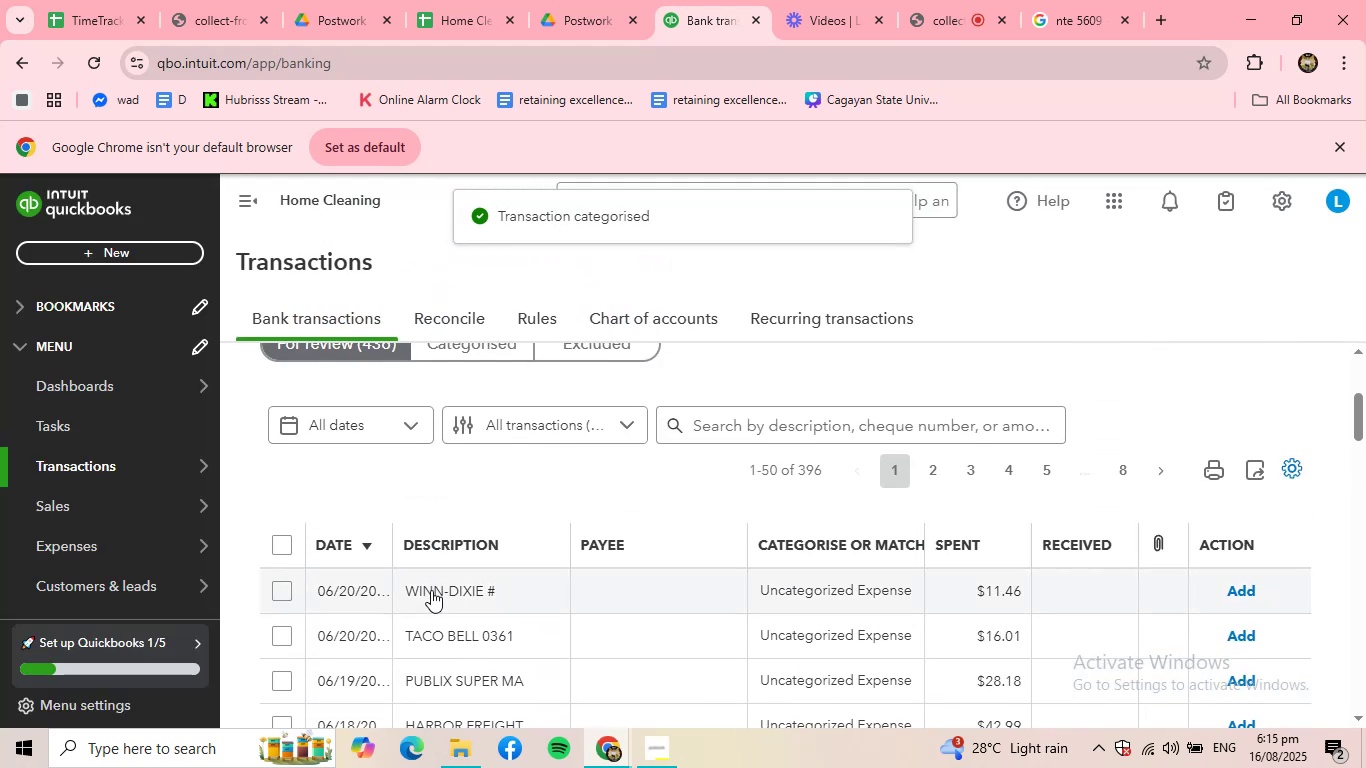 
left_click([439, 590])
 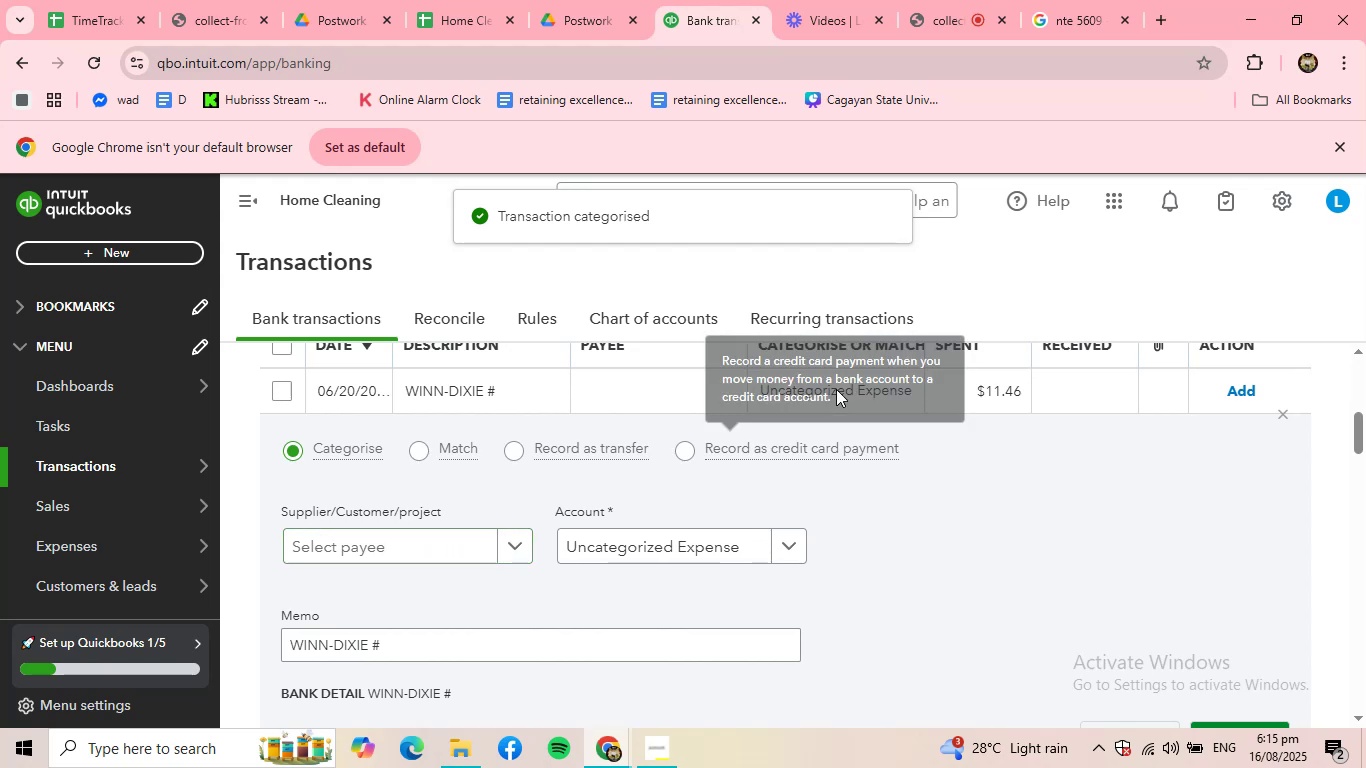 
left_click_drag(start_coordinate=[445, 647], to_coordinate=[235, 601])
 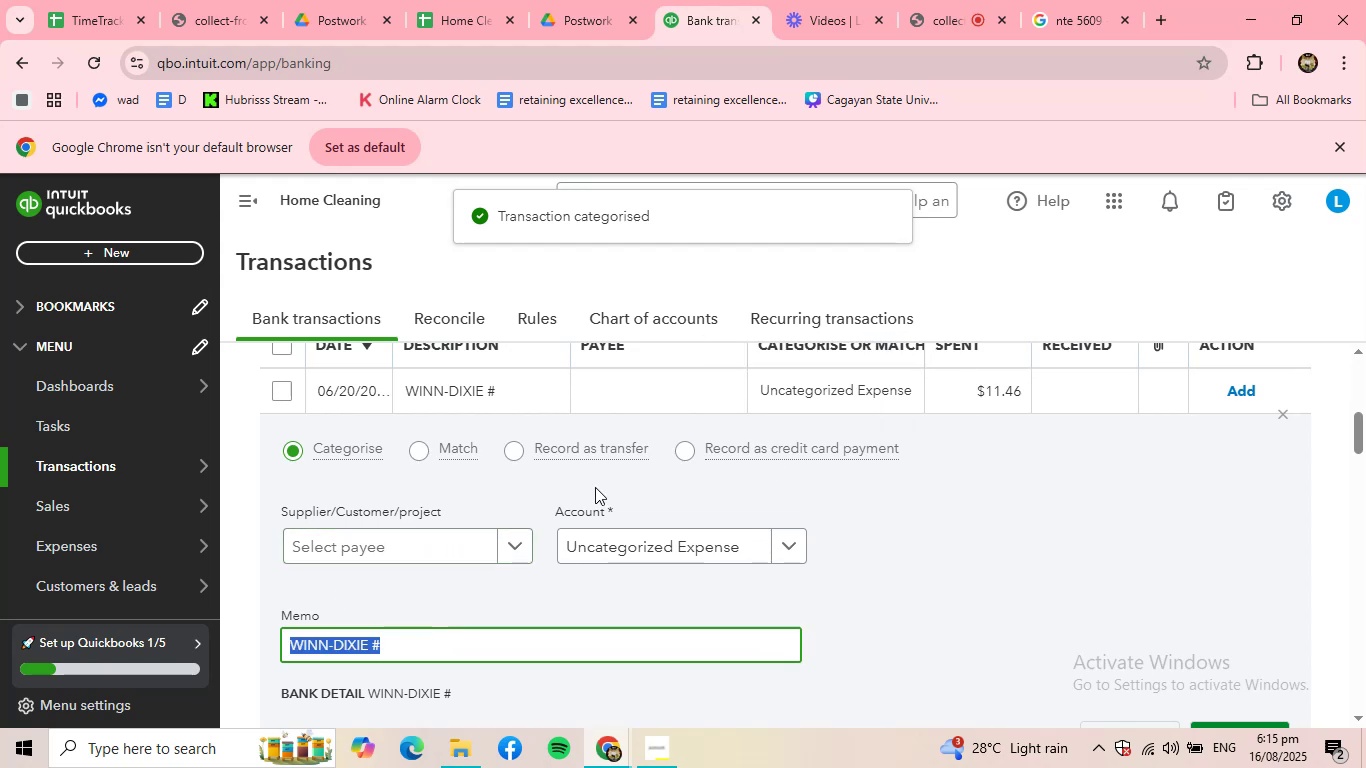 
key(Control+ControlLeft)
 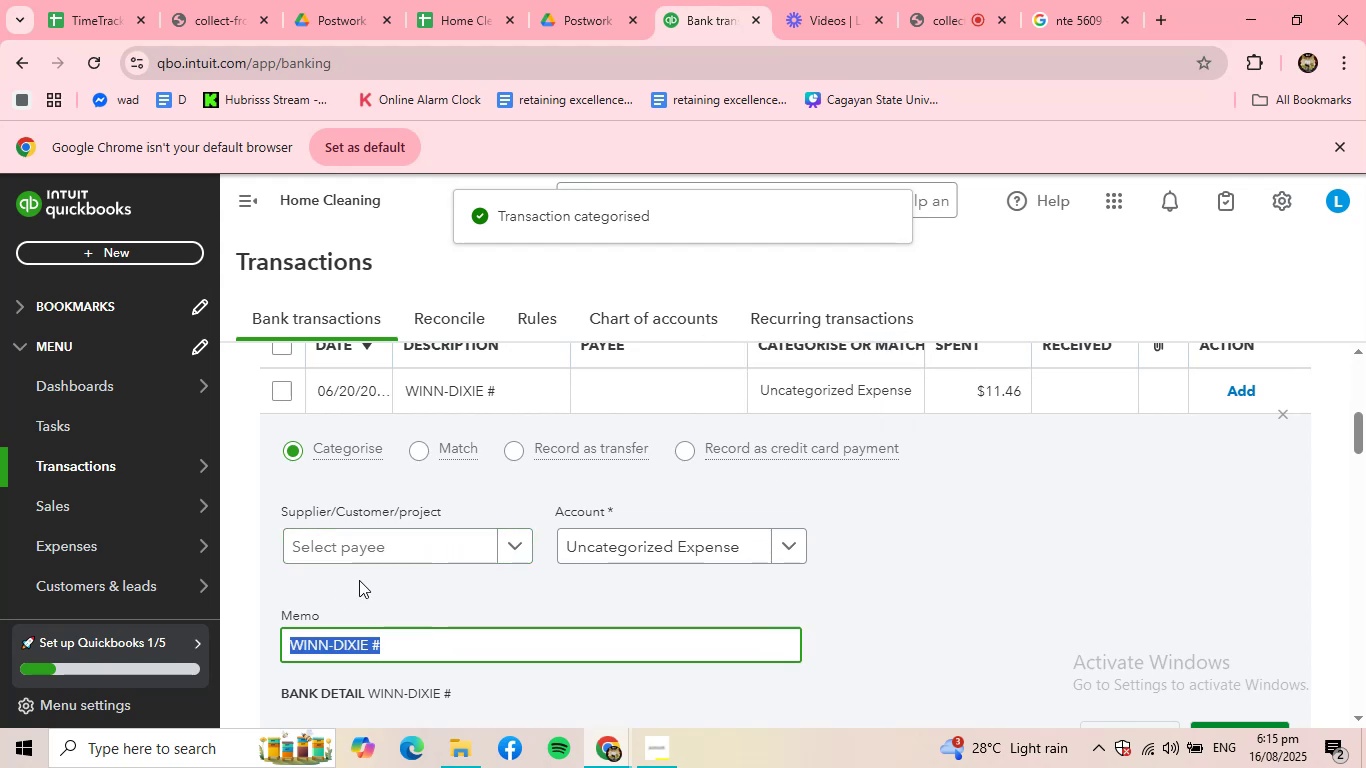 
key(Control+C)
 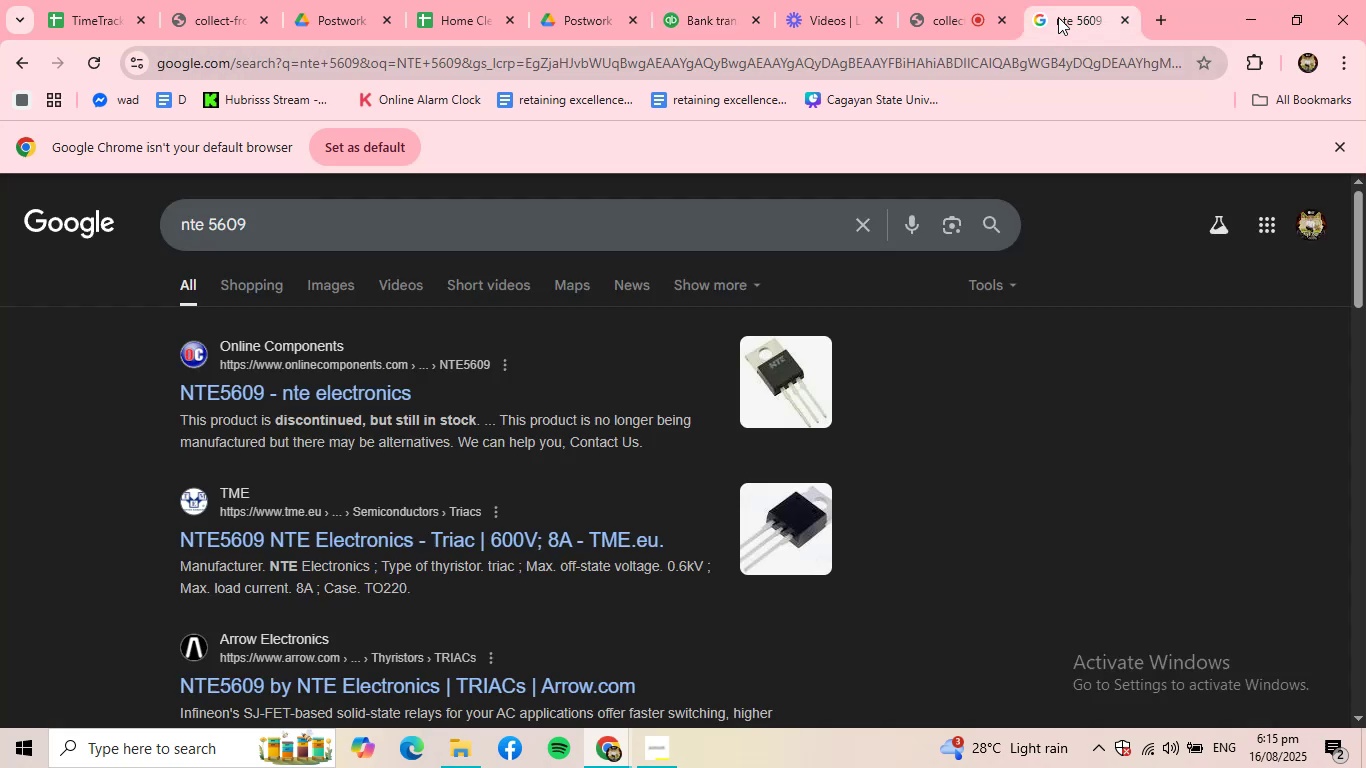 
double_click([1052, 48])
 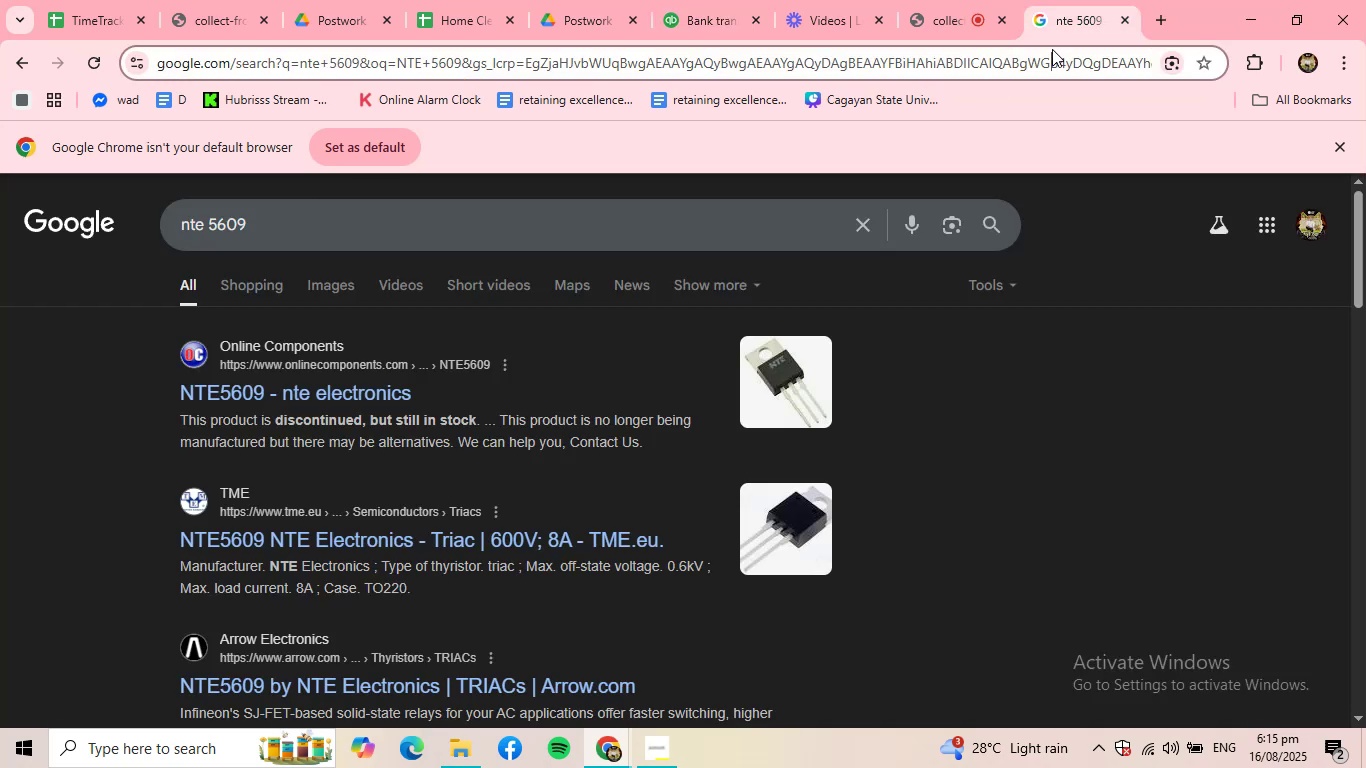 
key(Control+ControlLeft)
 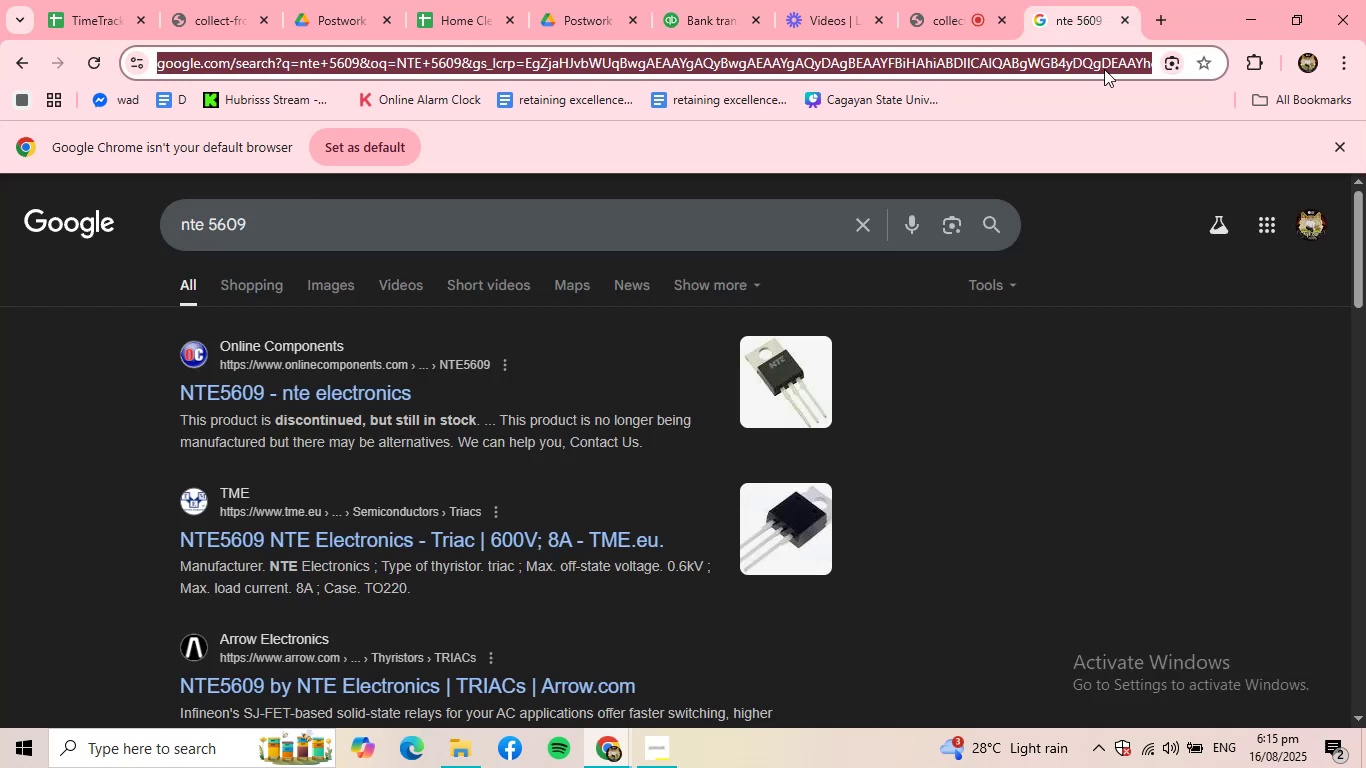 
key(Control+V)
 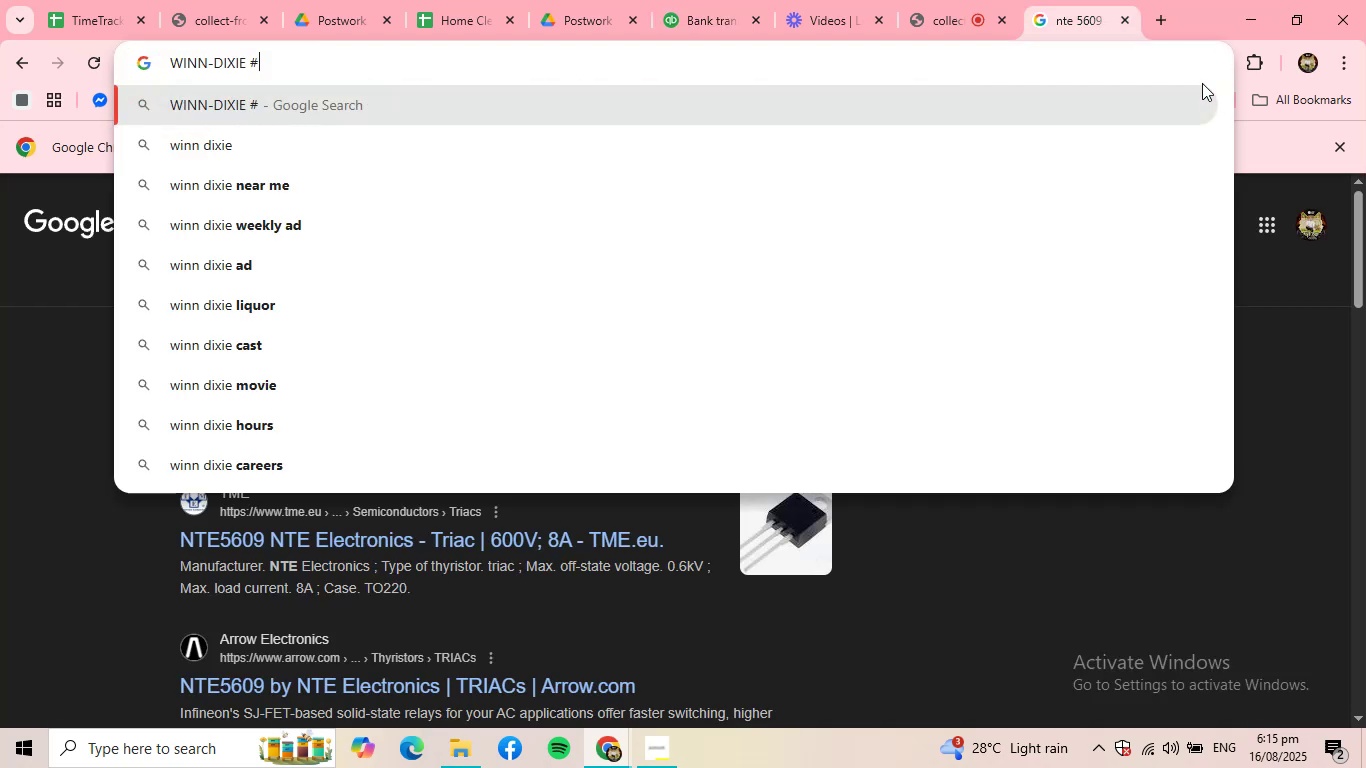 
key(NumpadEnter)
 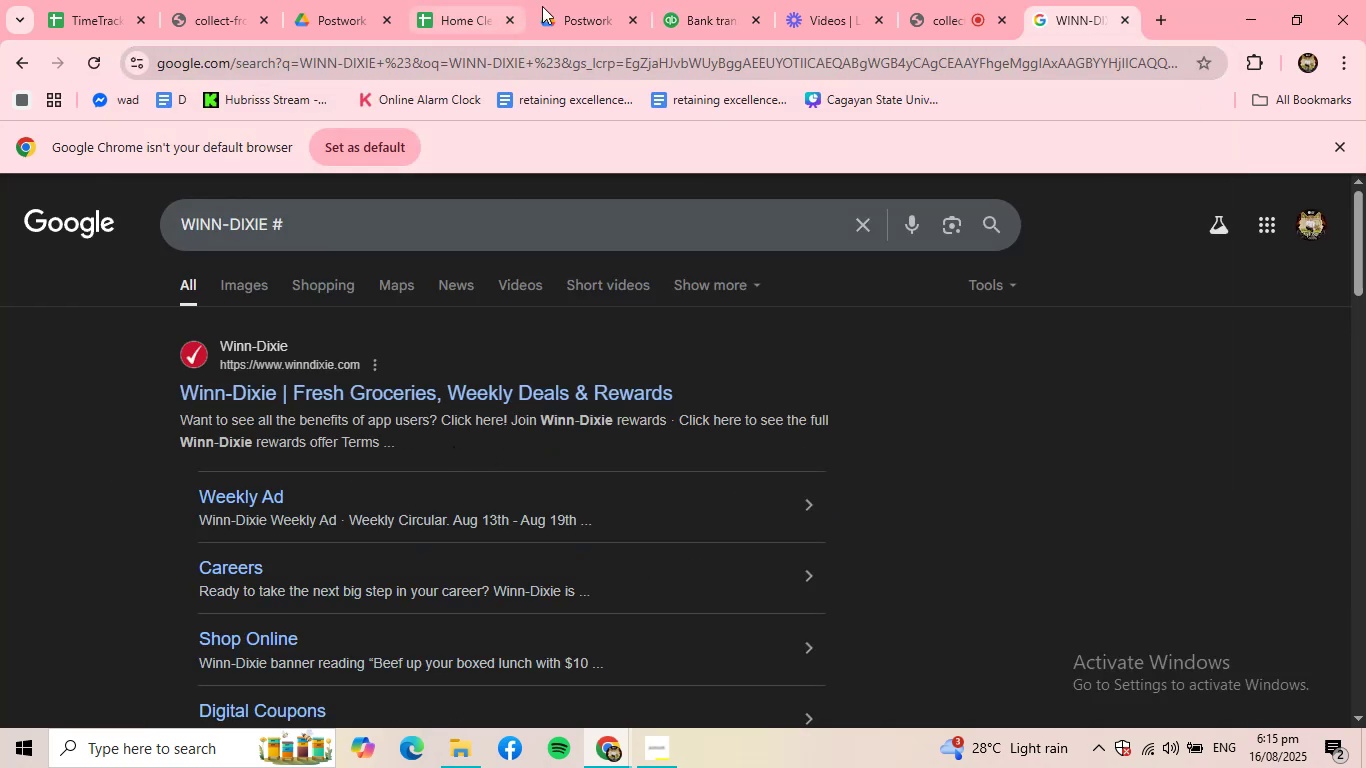 
left_click([689, 0])
 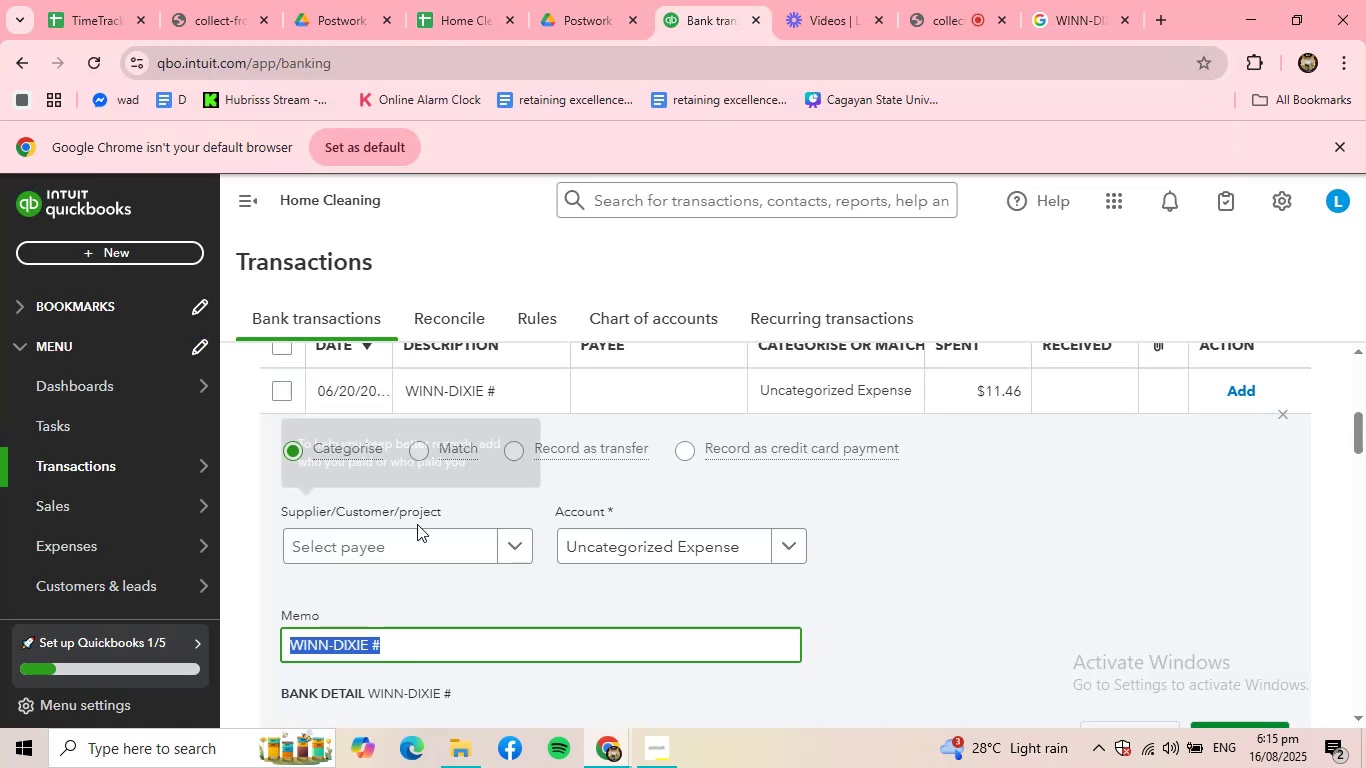 
left_click([422, 558])
 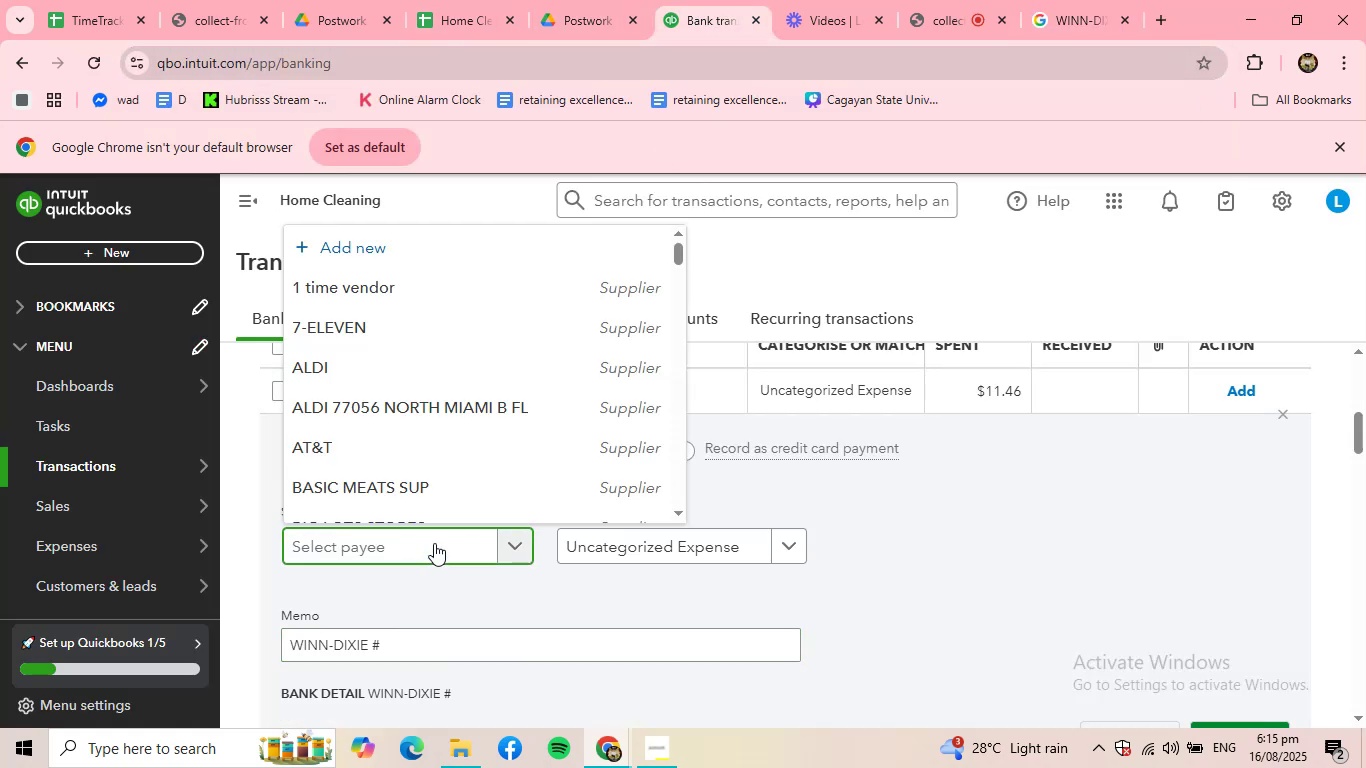 
key(W)
 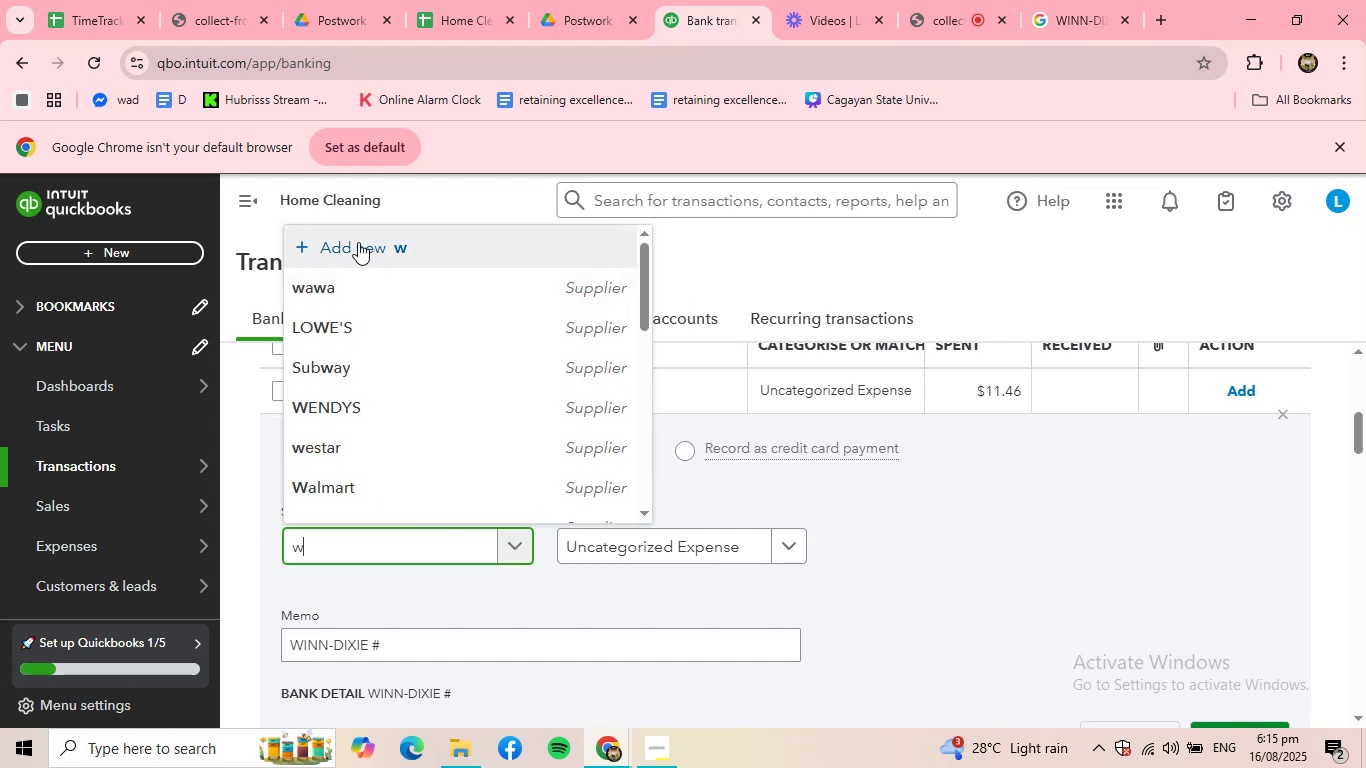 
left_click([350, 245])
 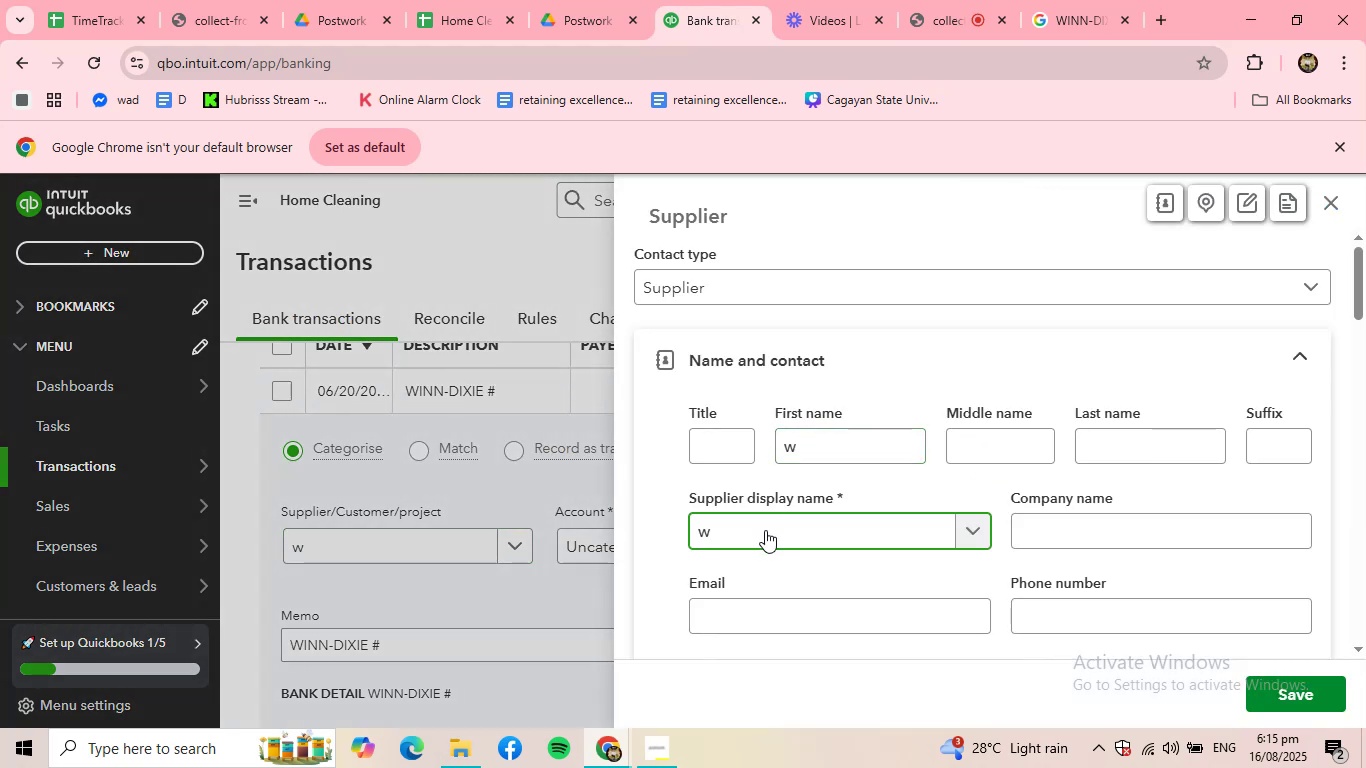 
type(in )
 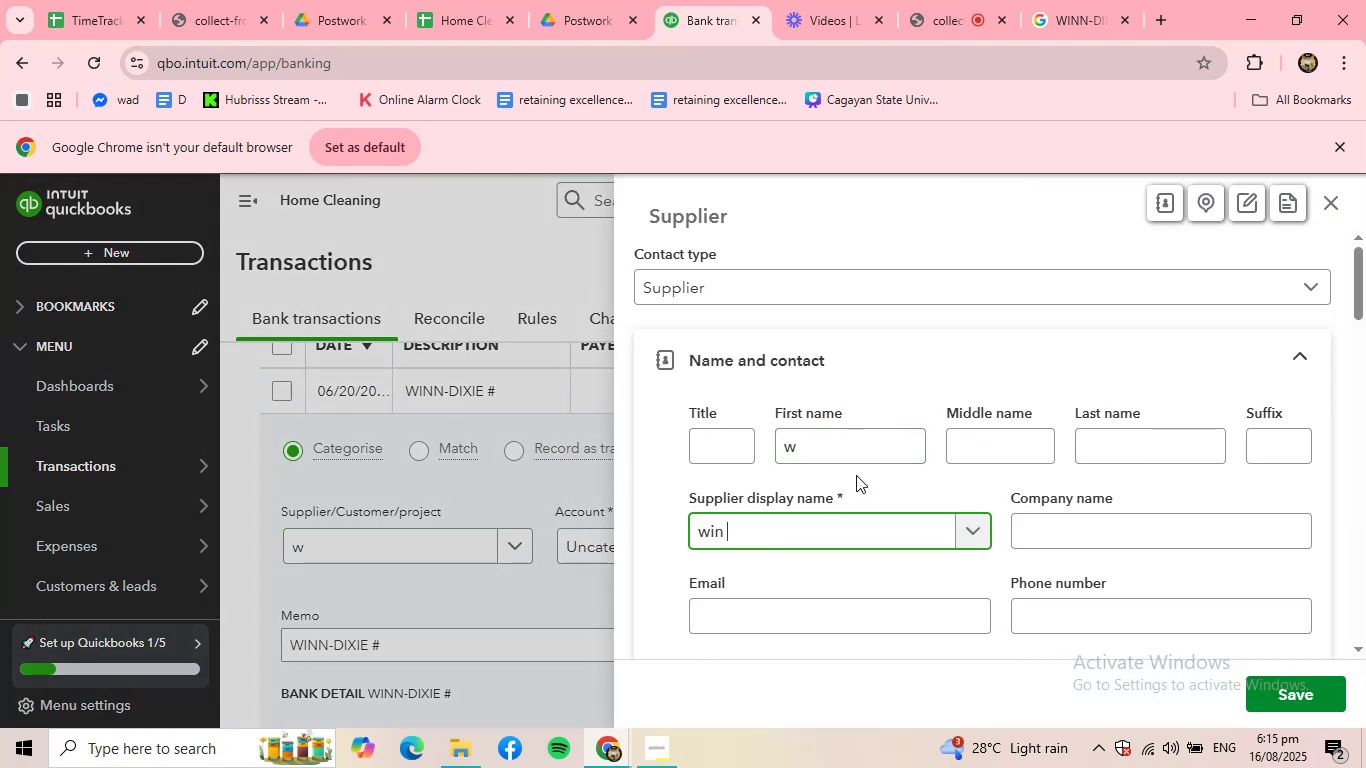 
left_click([855, 445])
 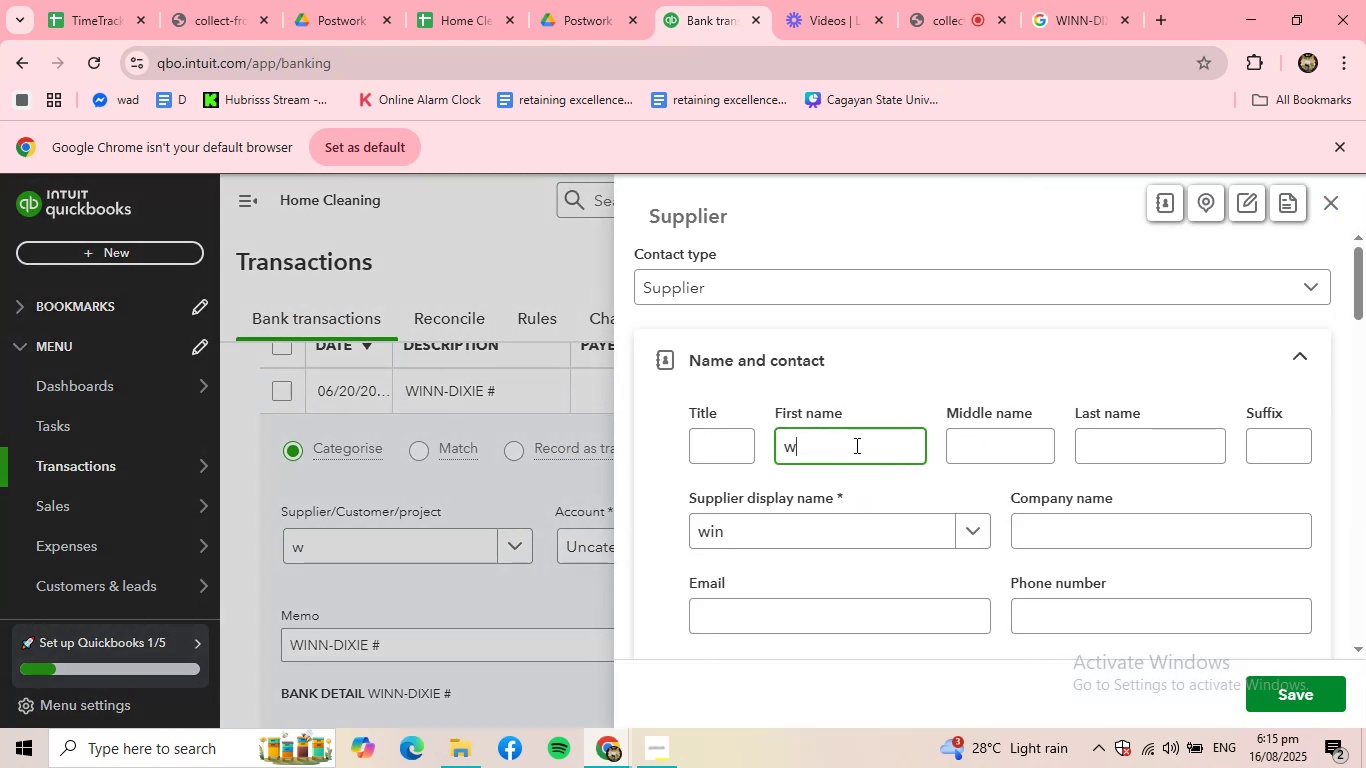 
key(Backspace)
 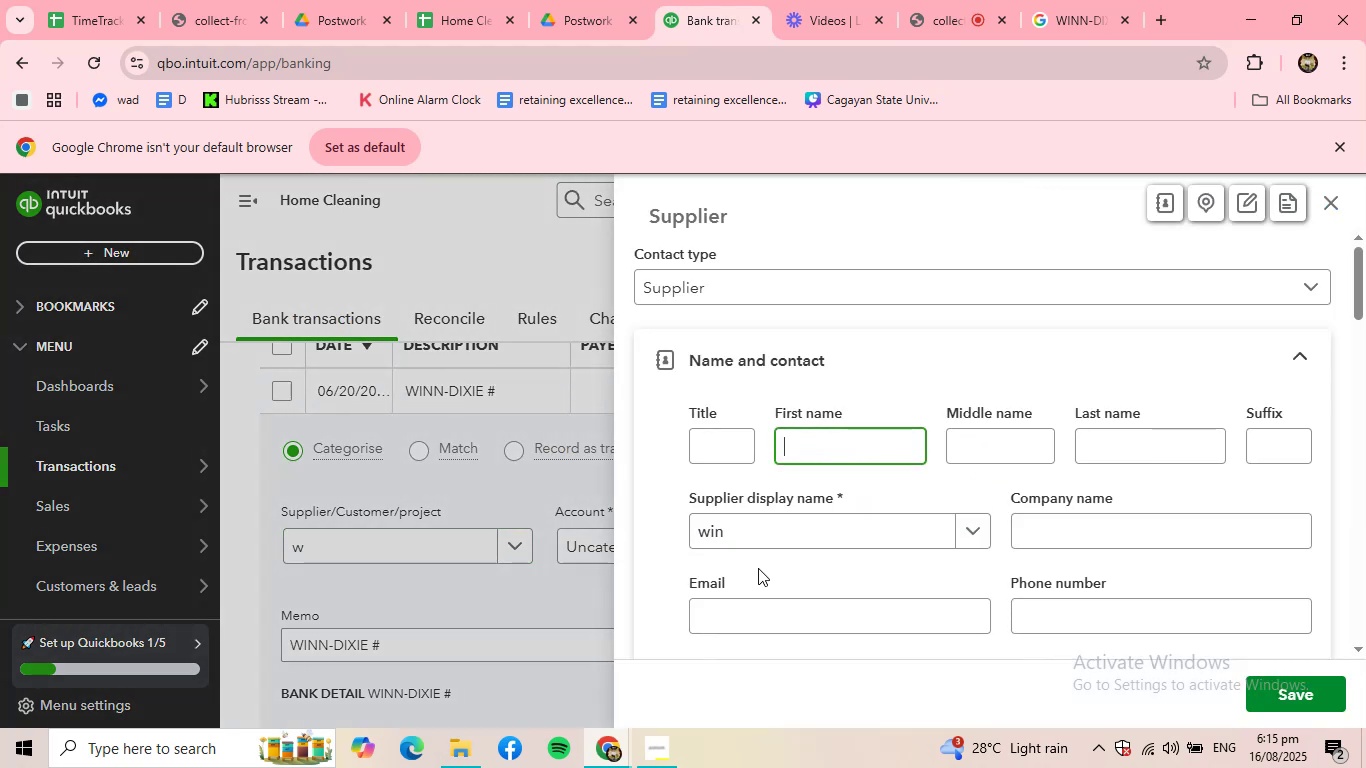 
left_click([768, 541])
 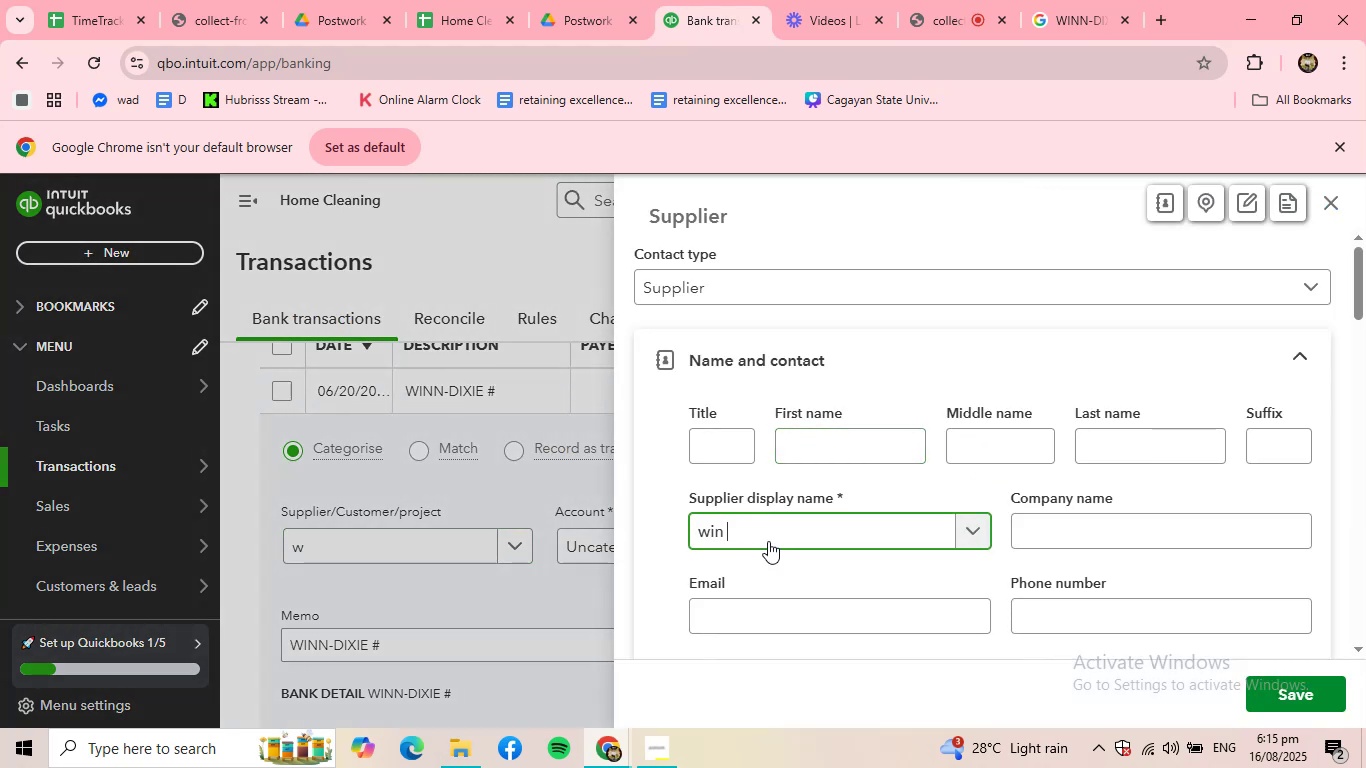 
type(dixi)
key(Backspace)
key(Backspace)
key(Backspace)
key(Backspace)
key(Backspace)
key(Backspace)
type(nn dixie)
 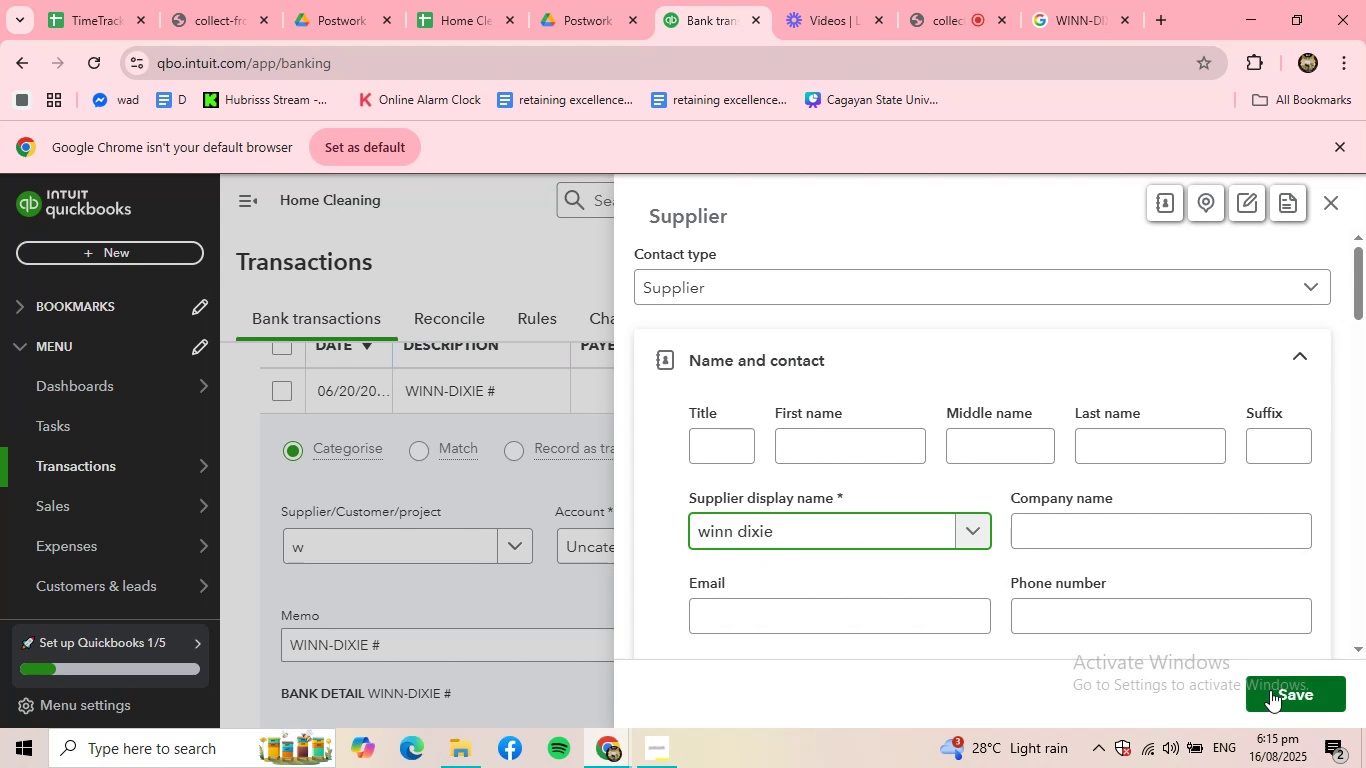 
left_click([1274, 684])
 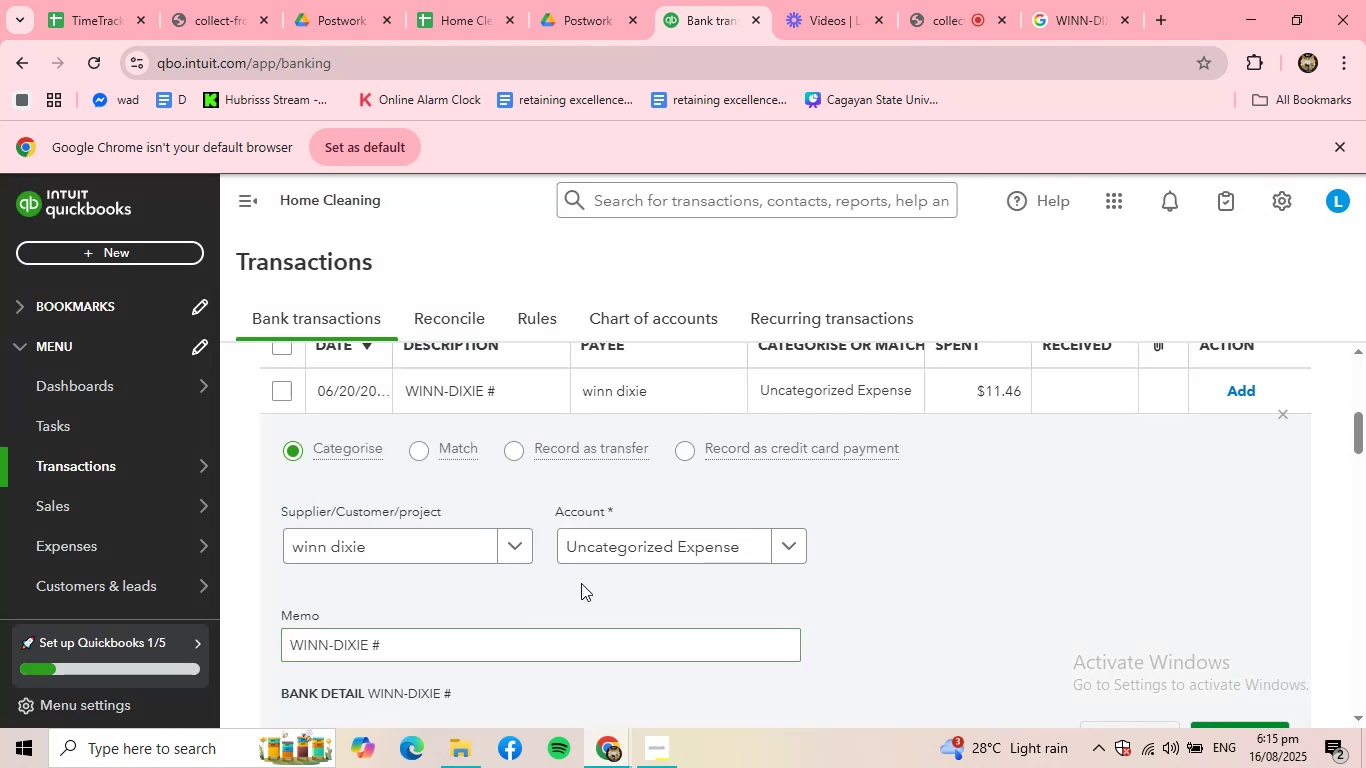 
left_click([737, 554])
 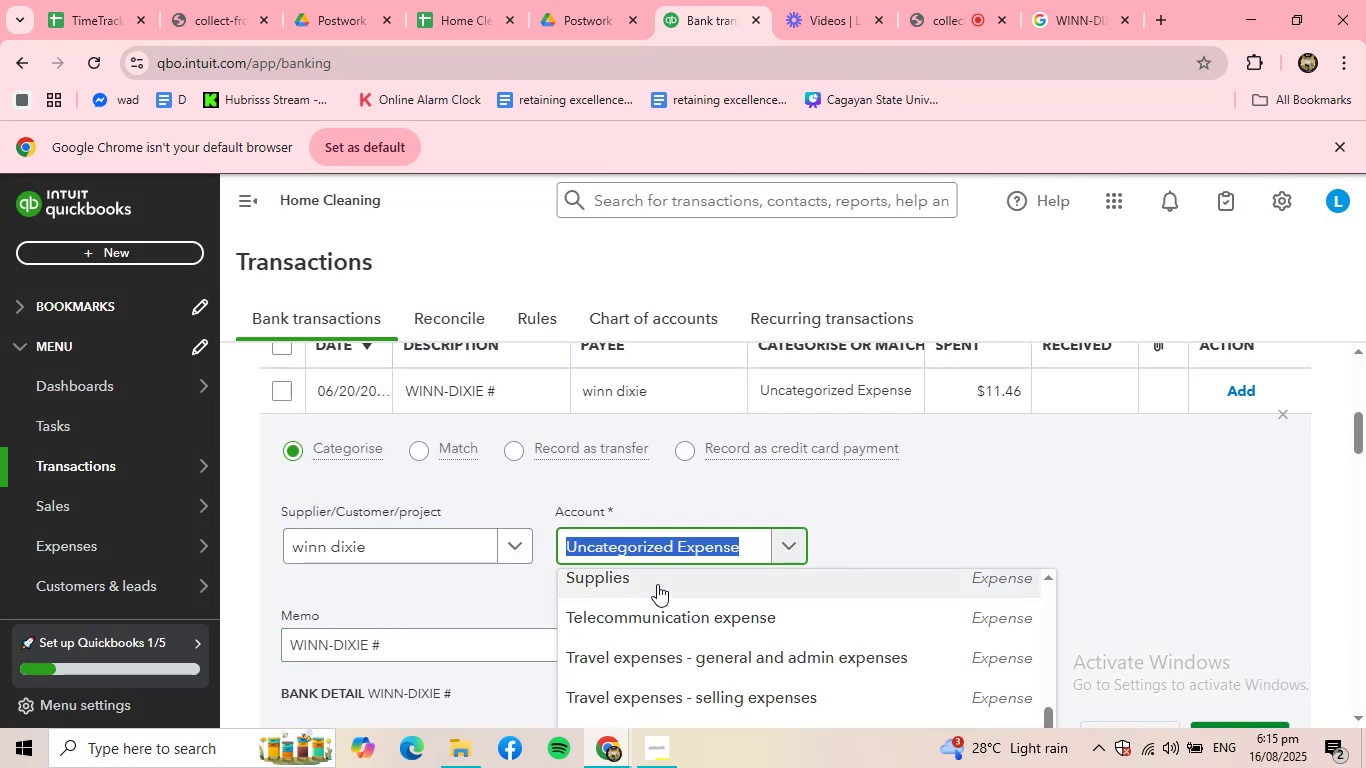 
type(mea)
 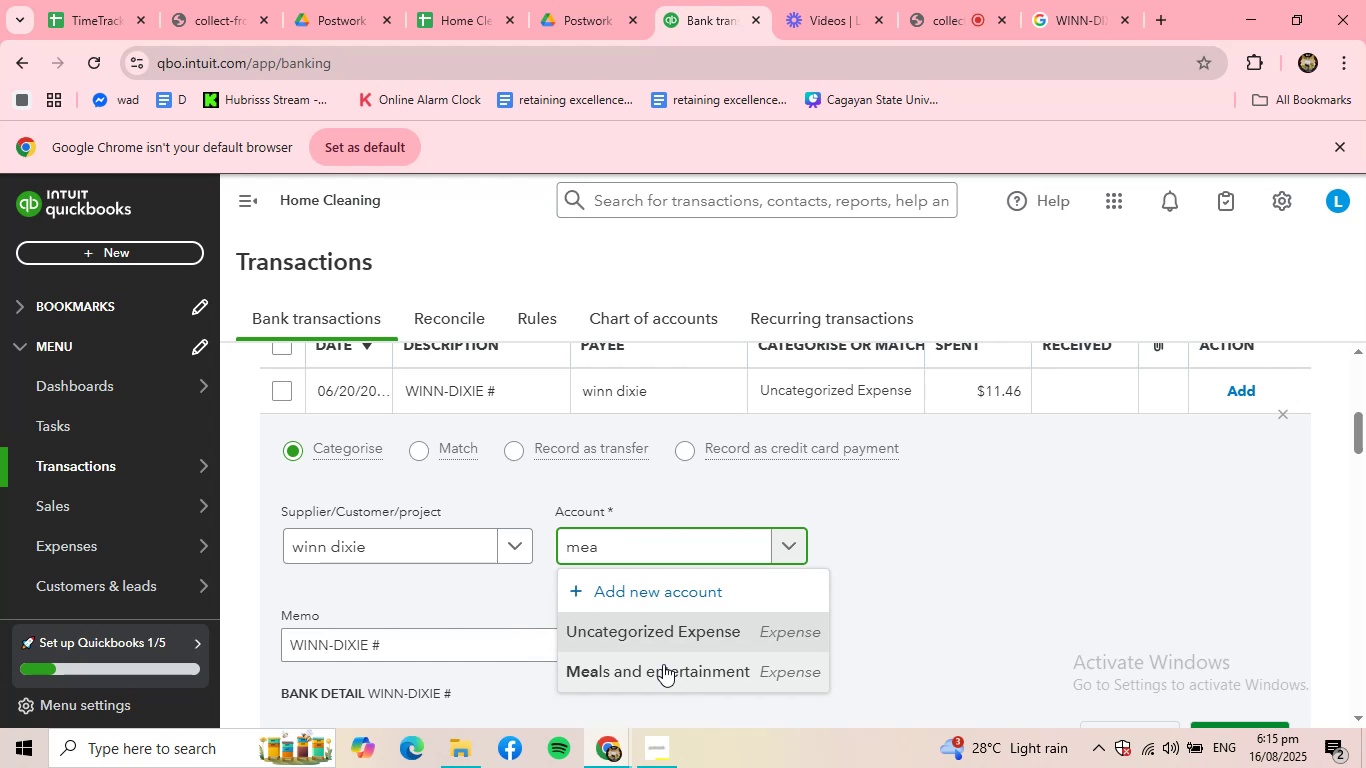 
left_click([663, 664])
 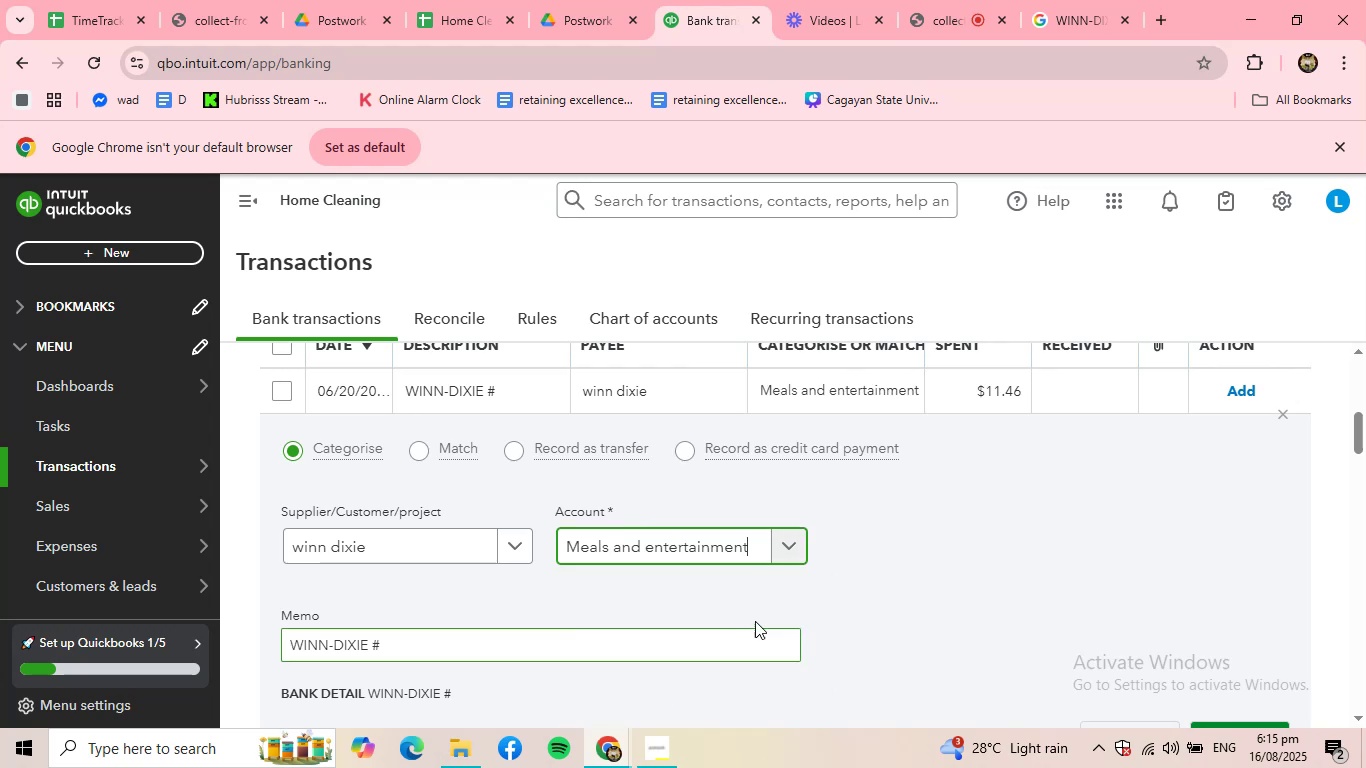 
scroll: coordinate [759, 620], scroll_direction: down, amount: 1.0
 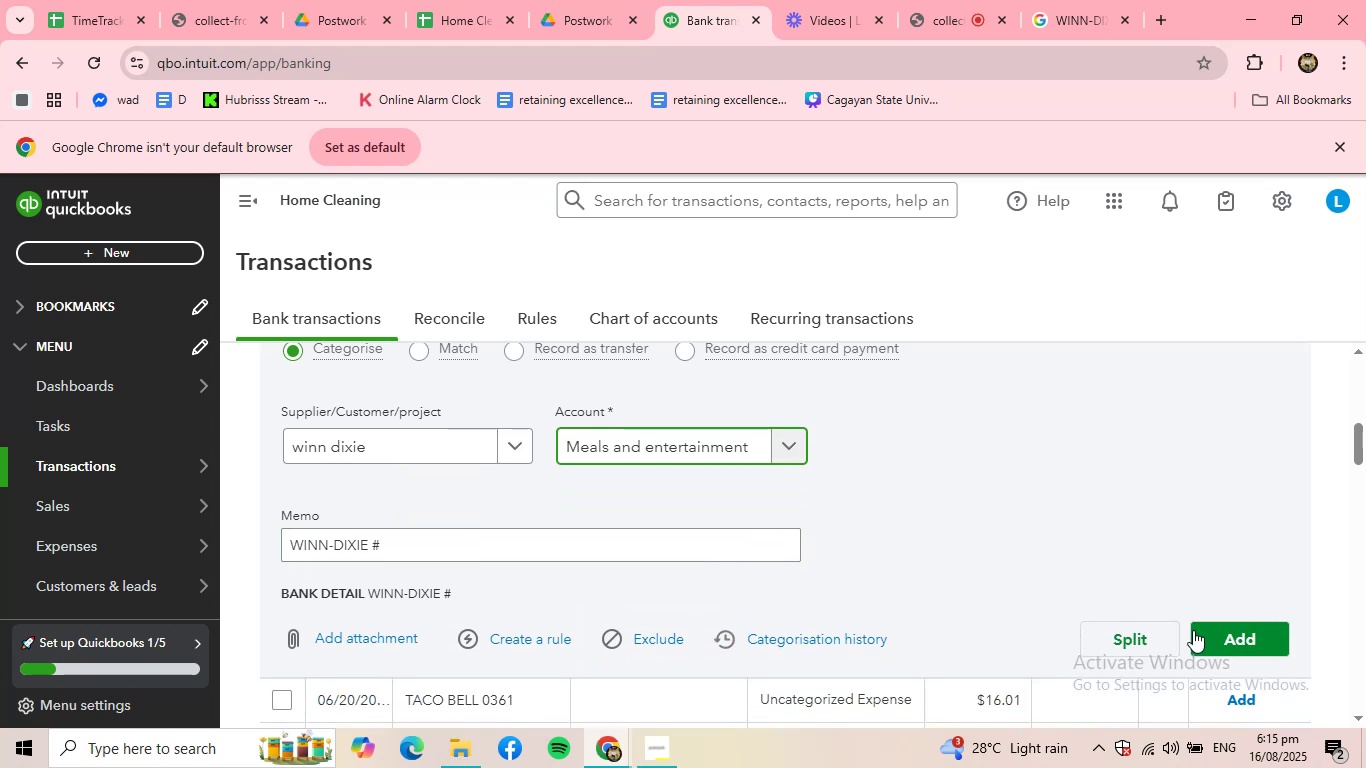 
left_click([1237, 643])
 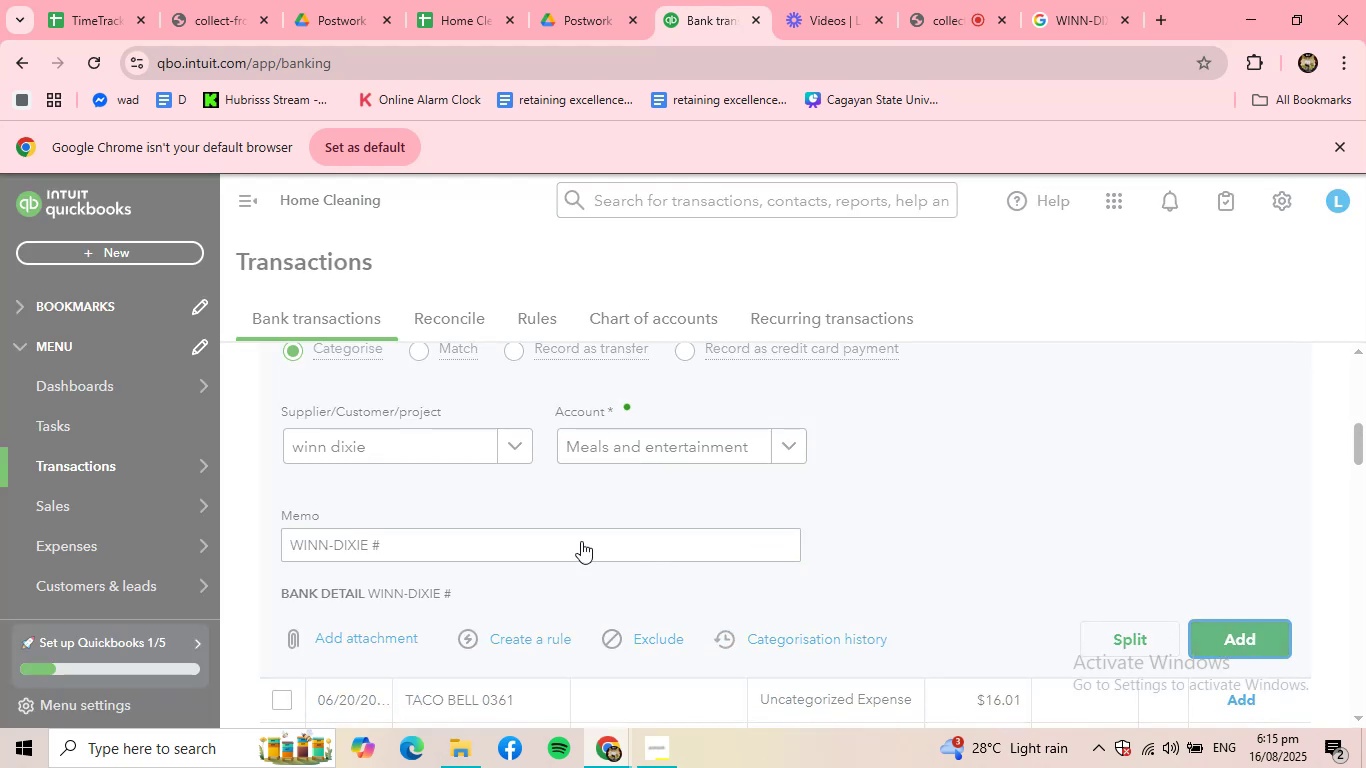 
scroll: coordinate [519, 525], scroll_direction: up, amount: 3.0
 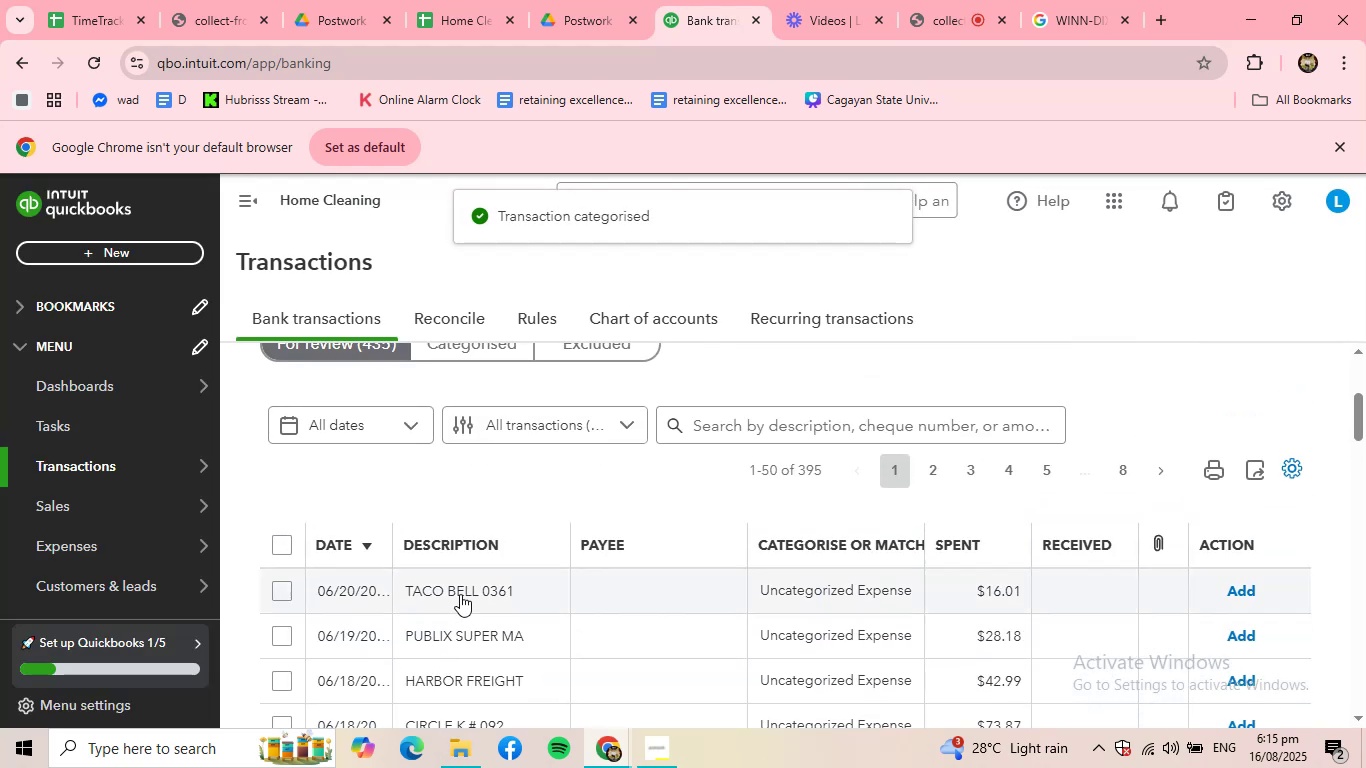 
left_click([459, 601])
 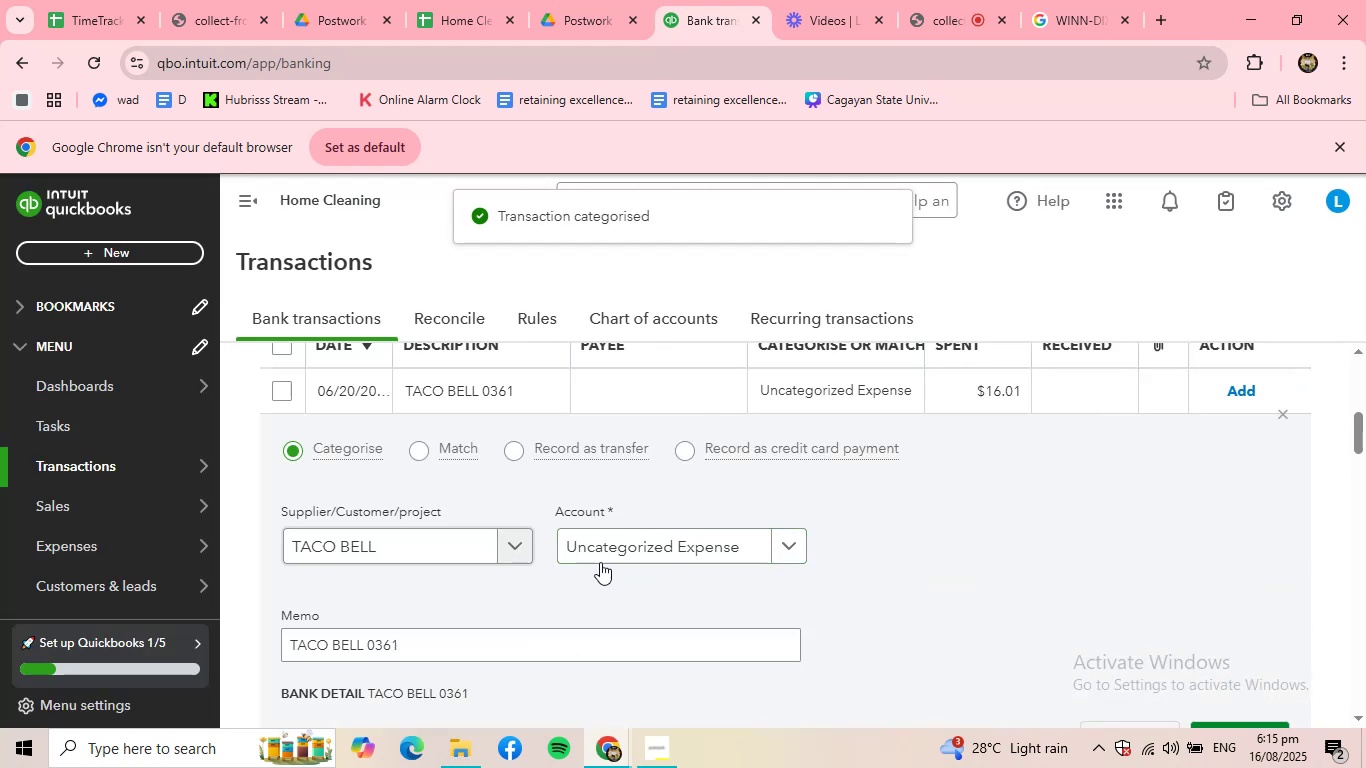 
left_click([692, 553])
 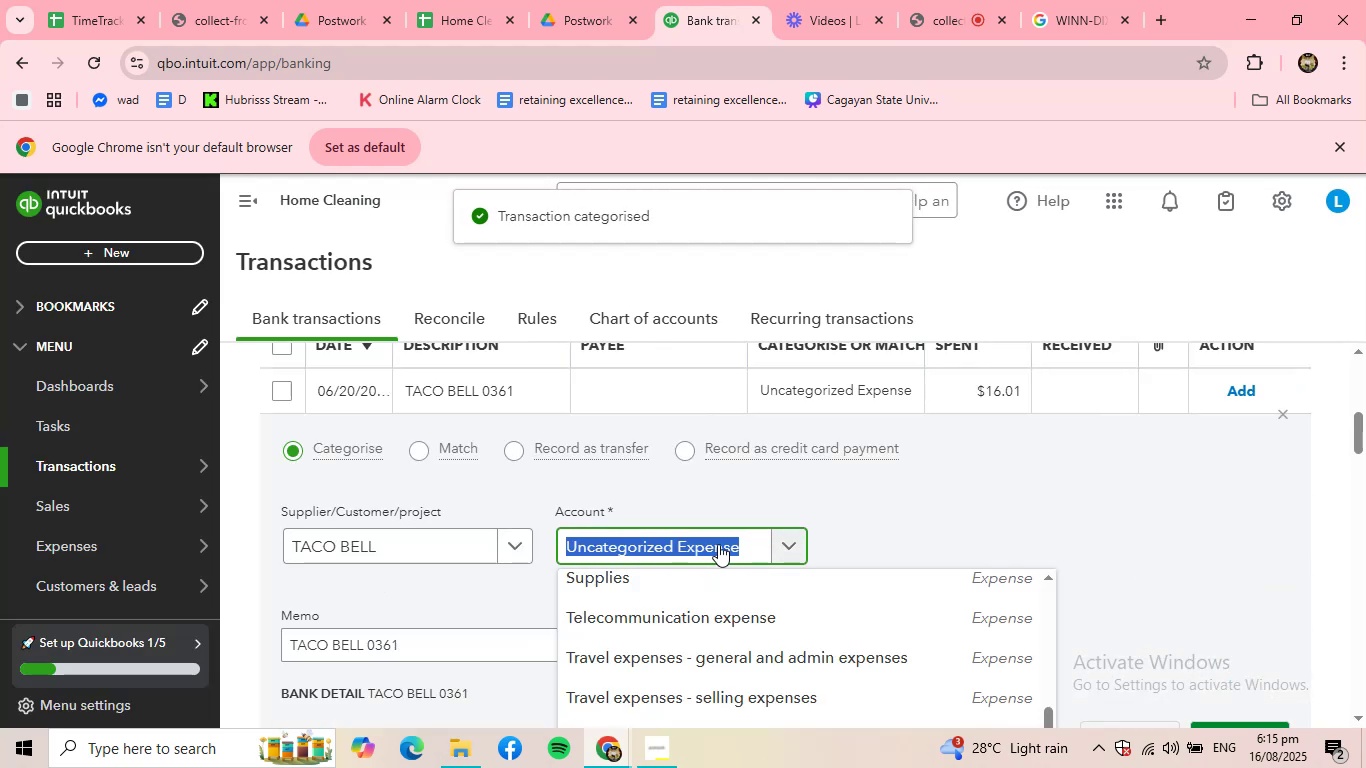 
type(meals)
 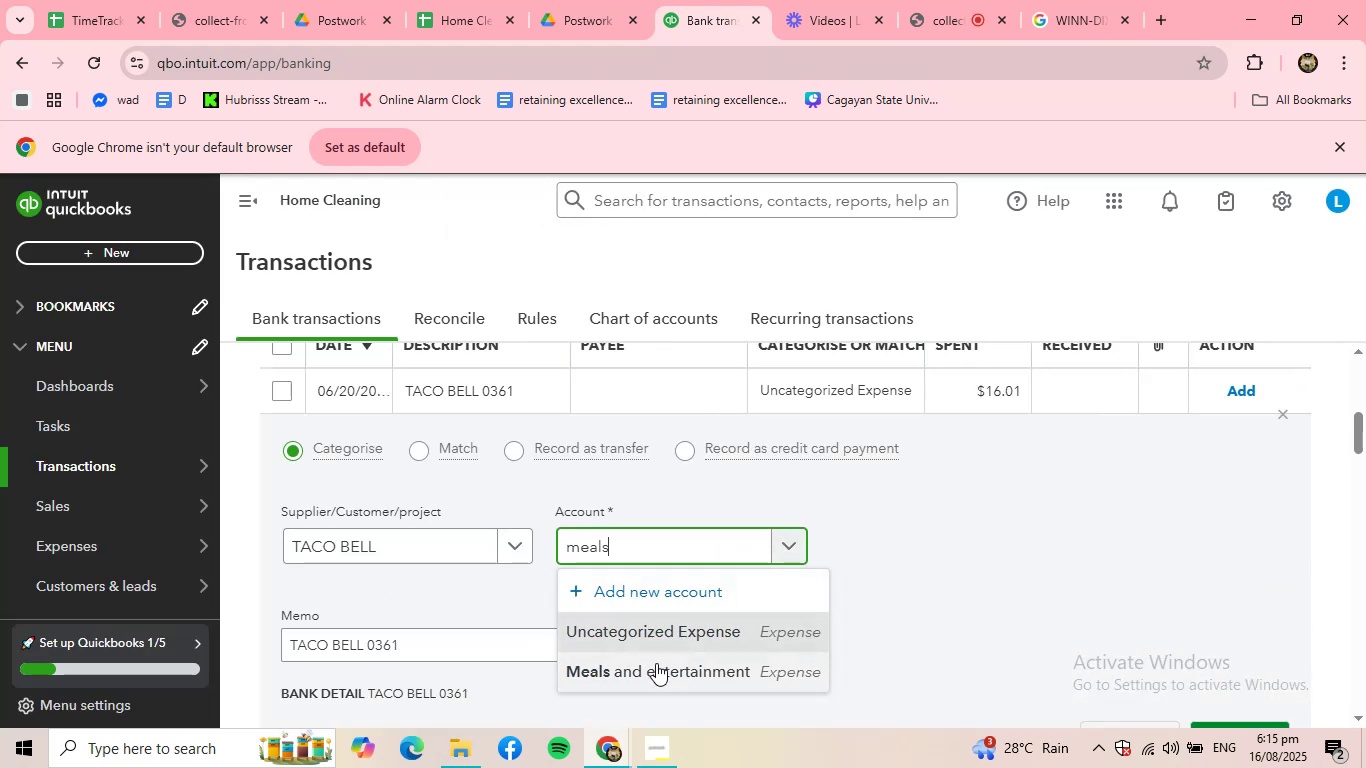 
left_click([656, 663])
 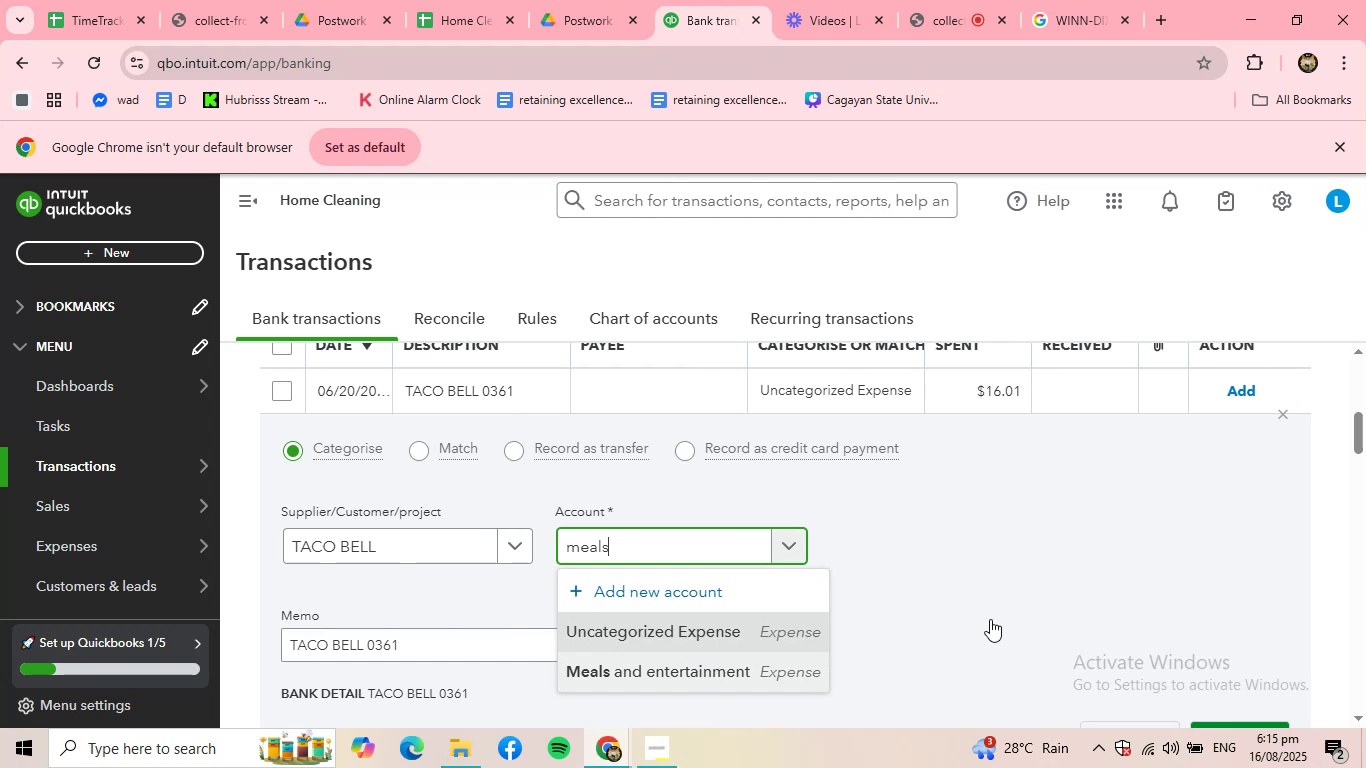 
scroll: coordinate [1001, 613], scroll_direction: down, amount: 1.0
 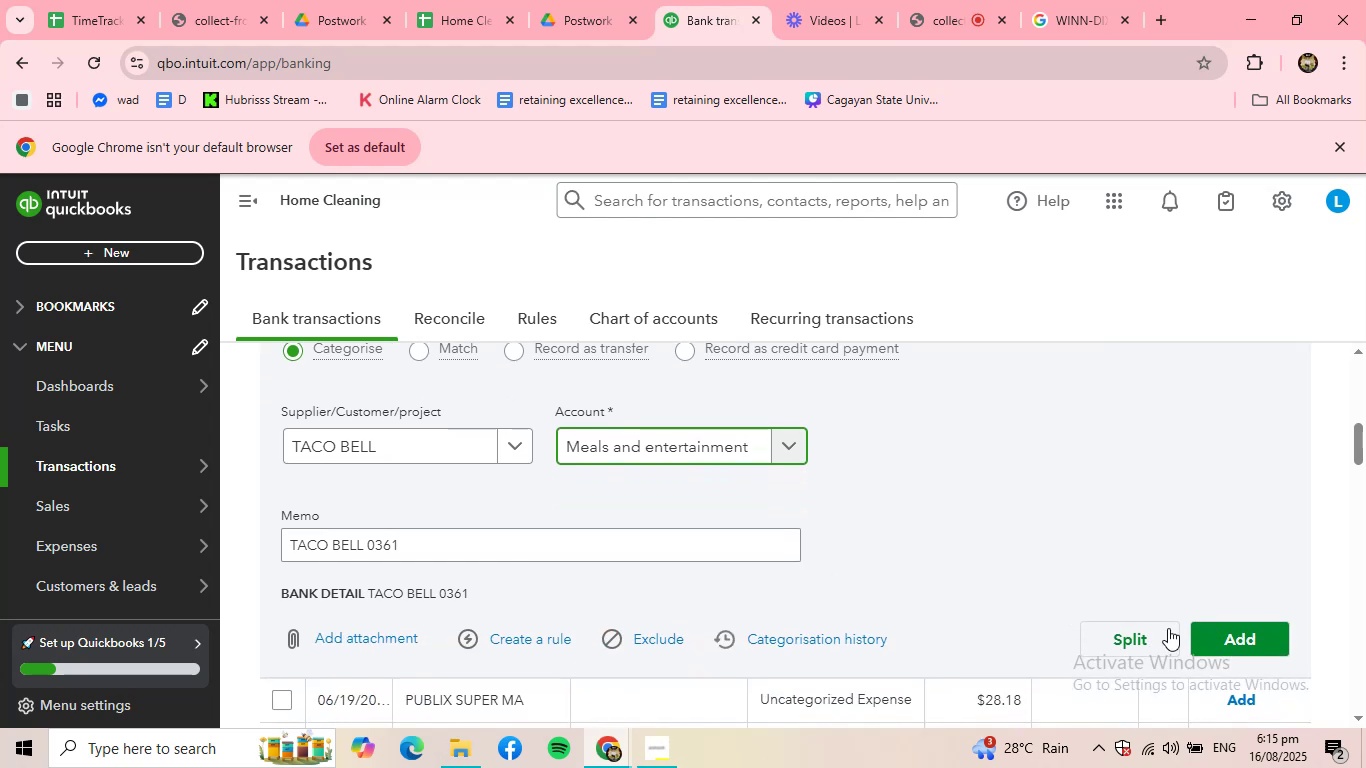 
left_click([1217, 645])
 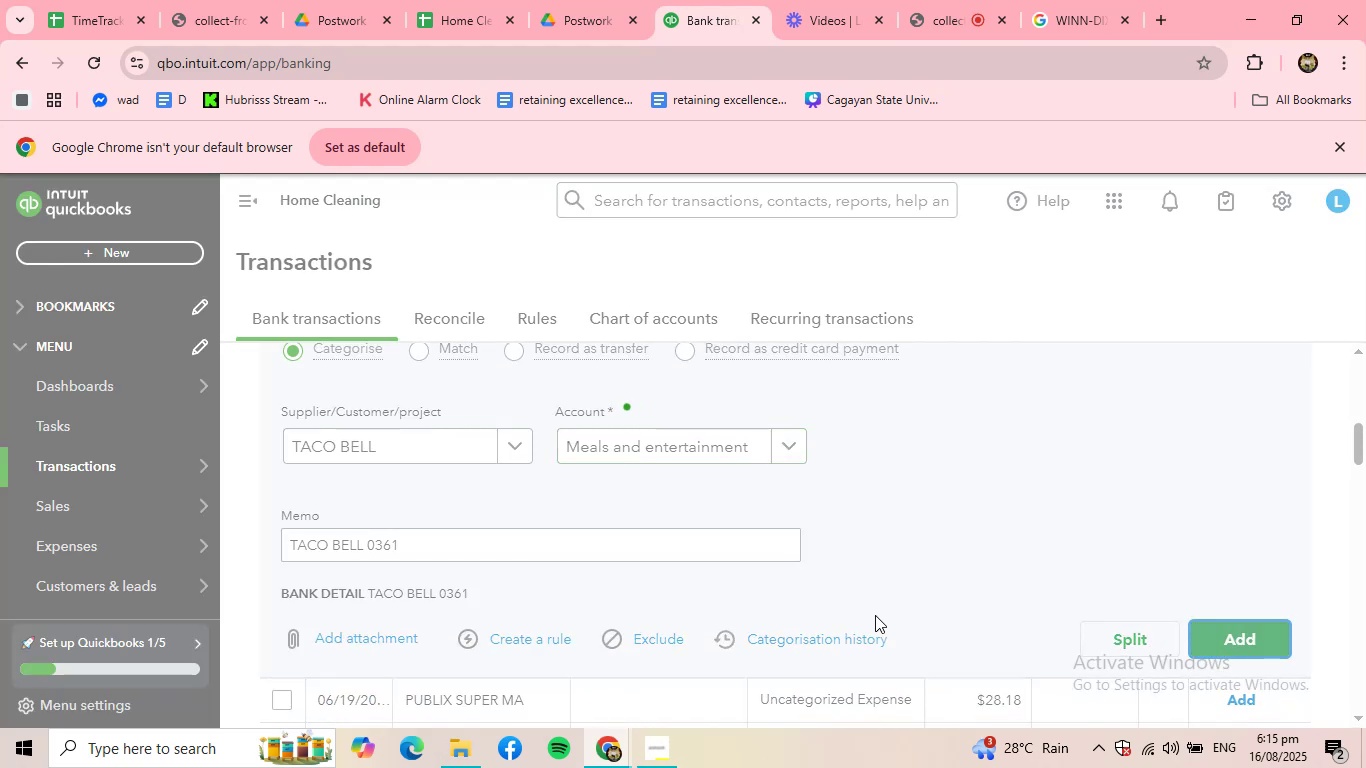 
scroll: coordinate [868, 614], scroll_direction: up, amount: 2.0
 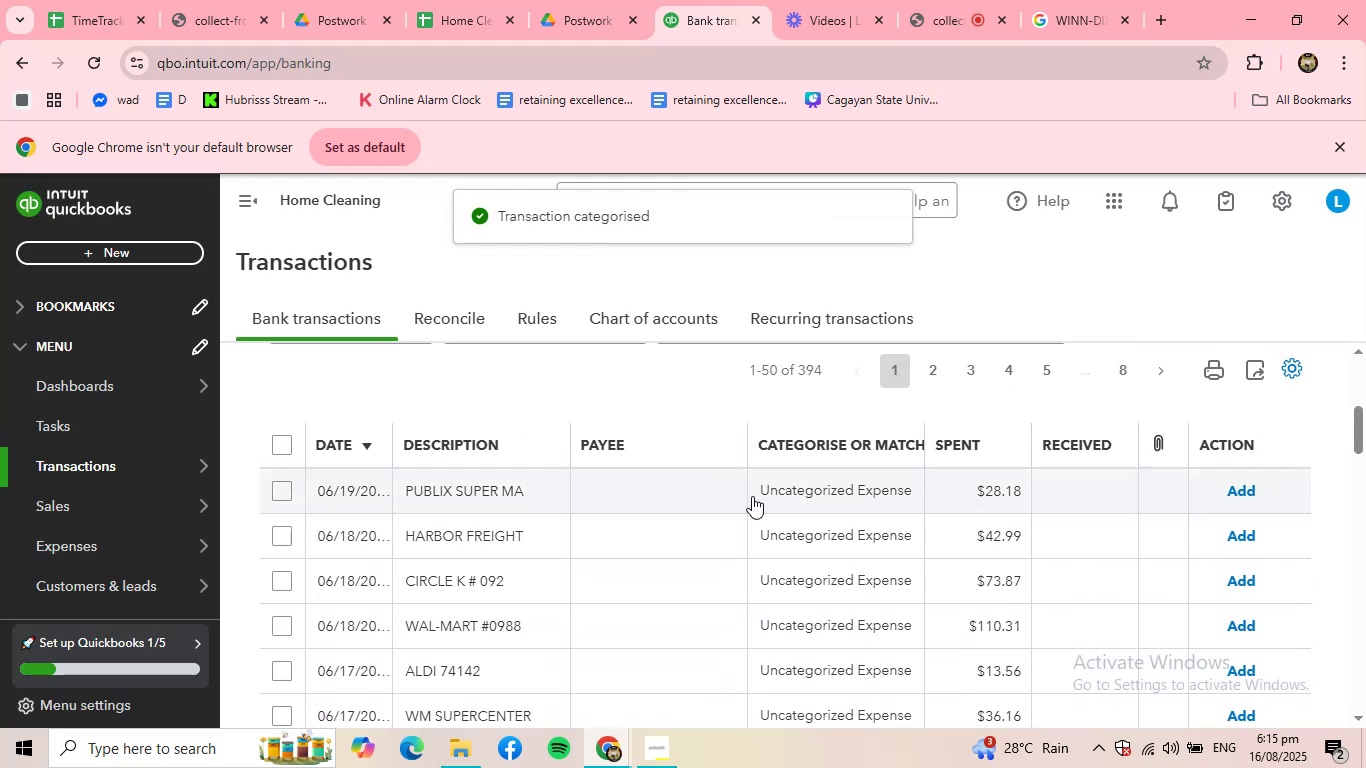 
left_click([678, 496])
 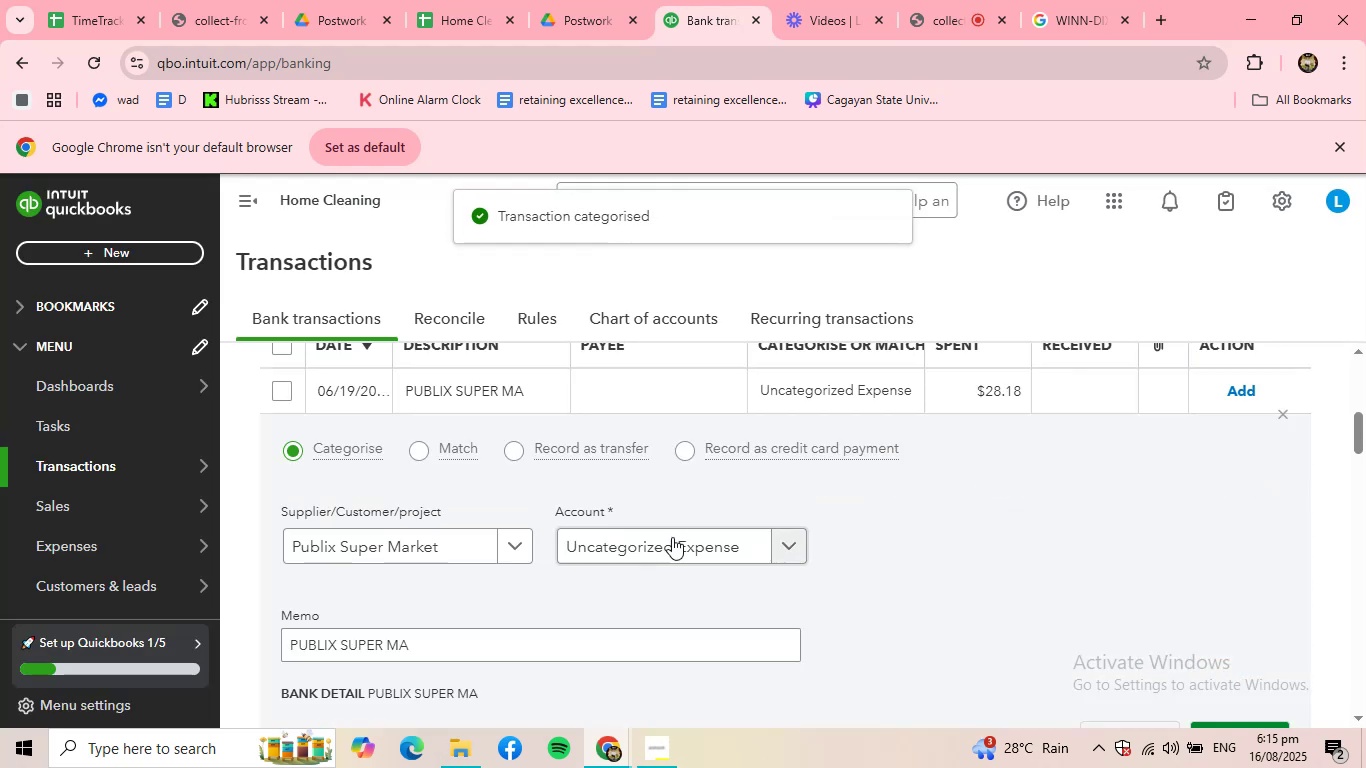 
left_click([697, 547])
 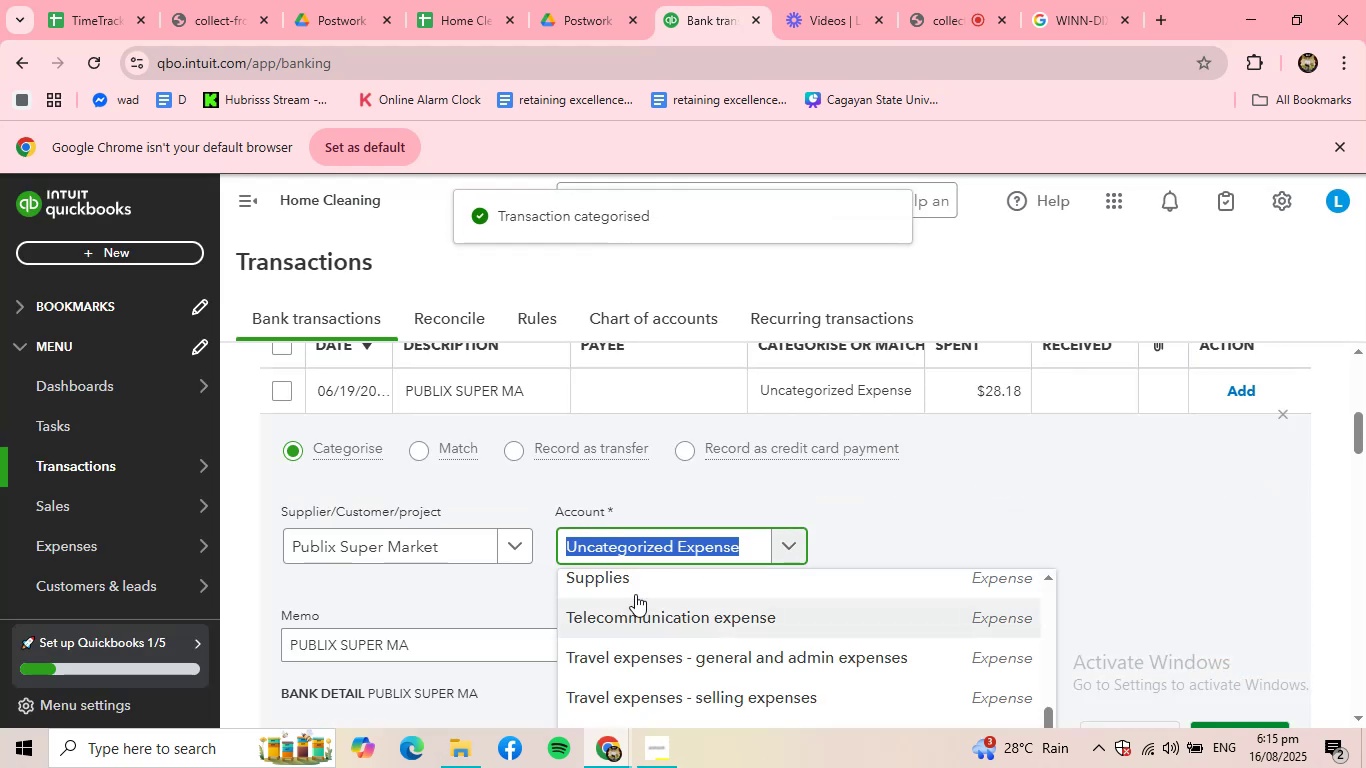 
left_click([633, 585])
 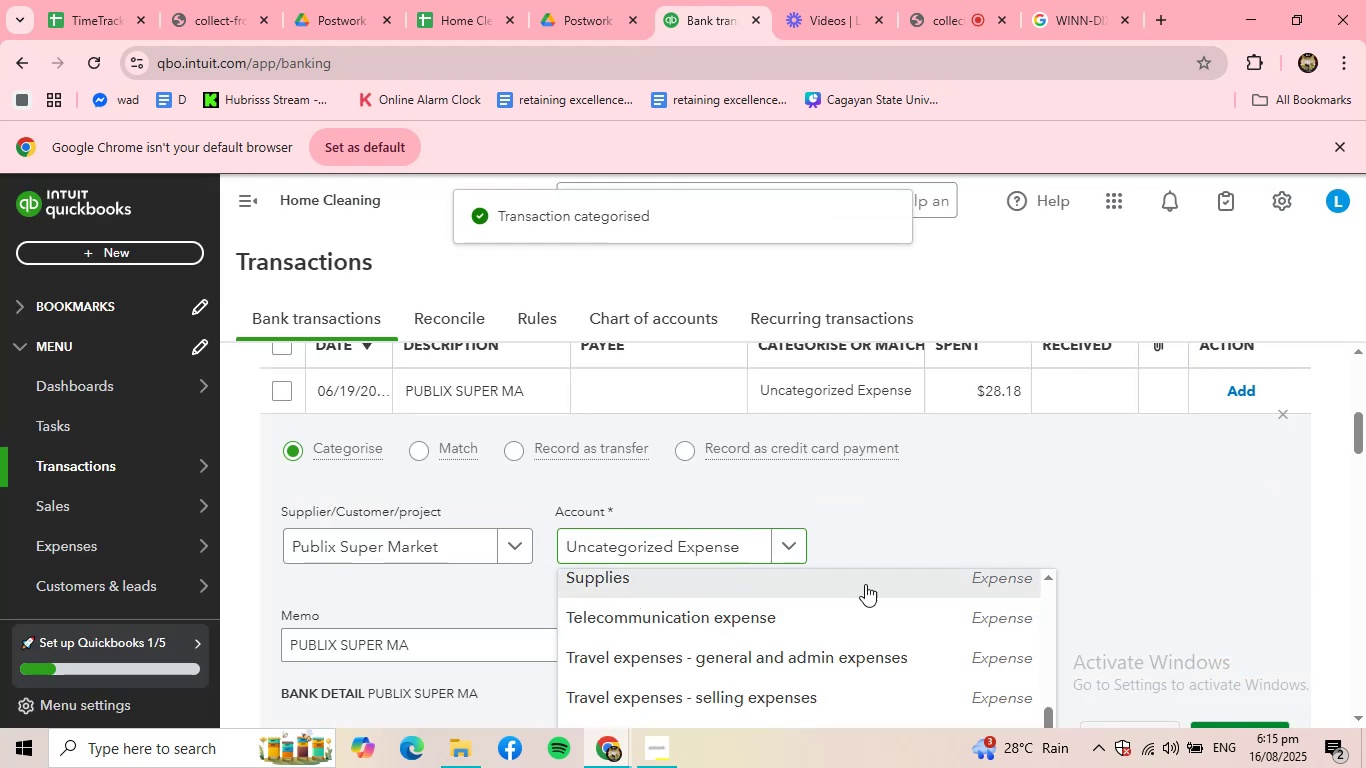 
scroll: coordinate [1066, 584], scroll_direction: down, amount: 2.0
 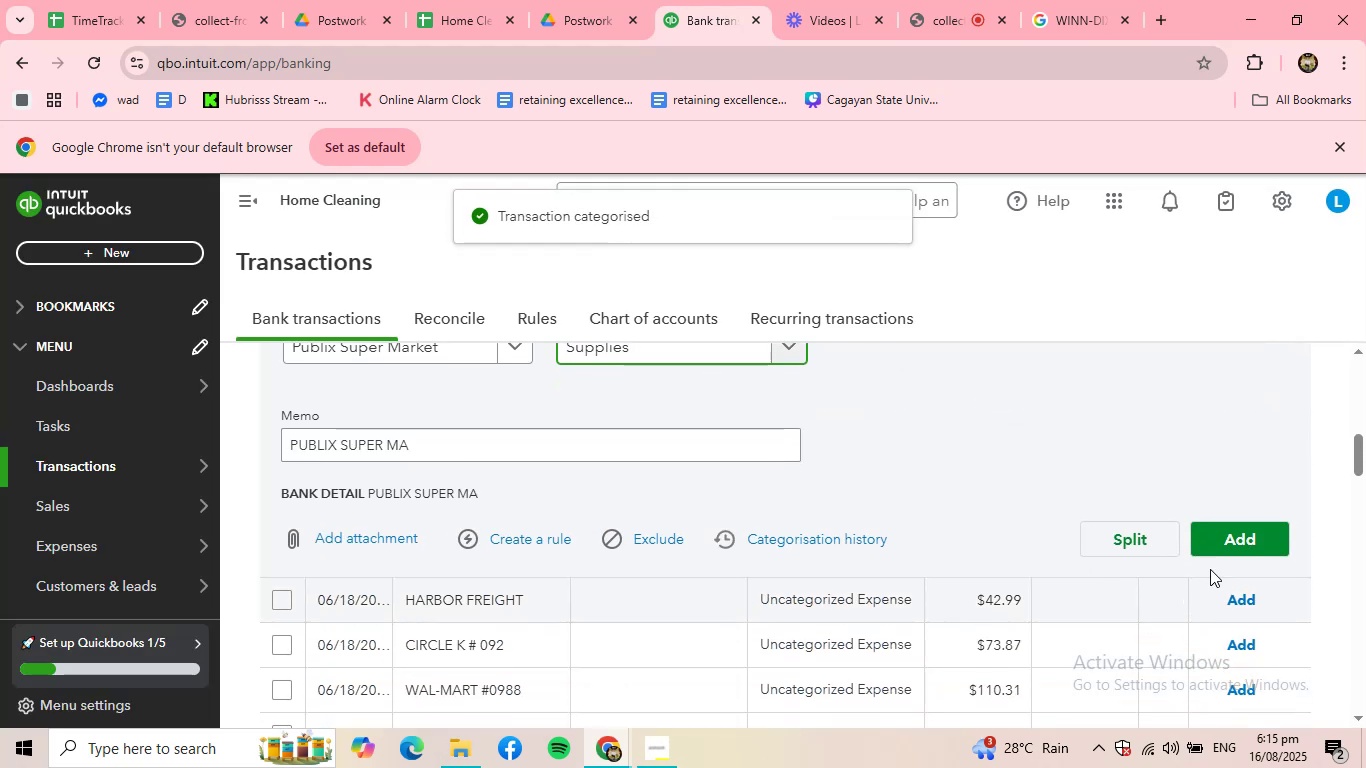 
left_click([1229, 544])
 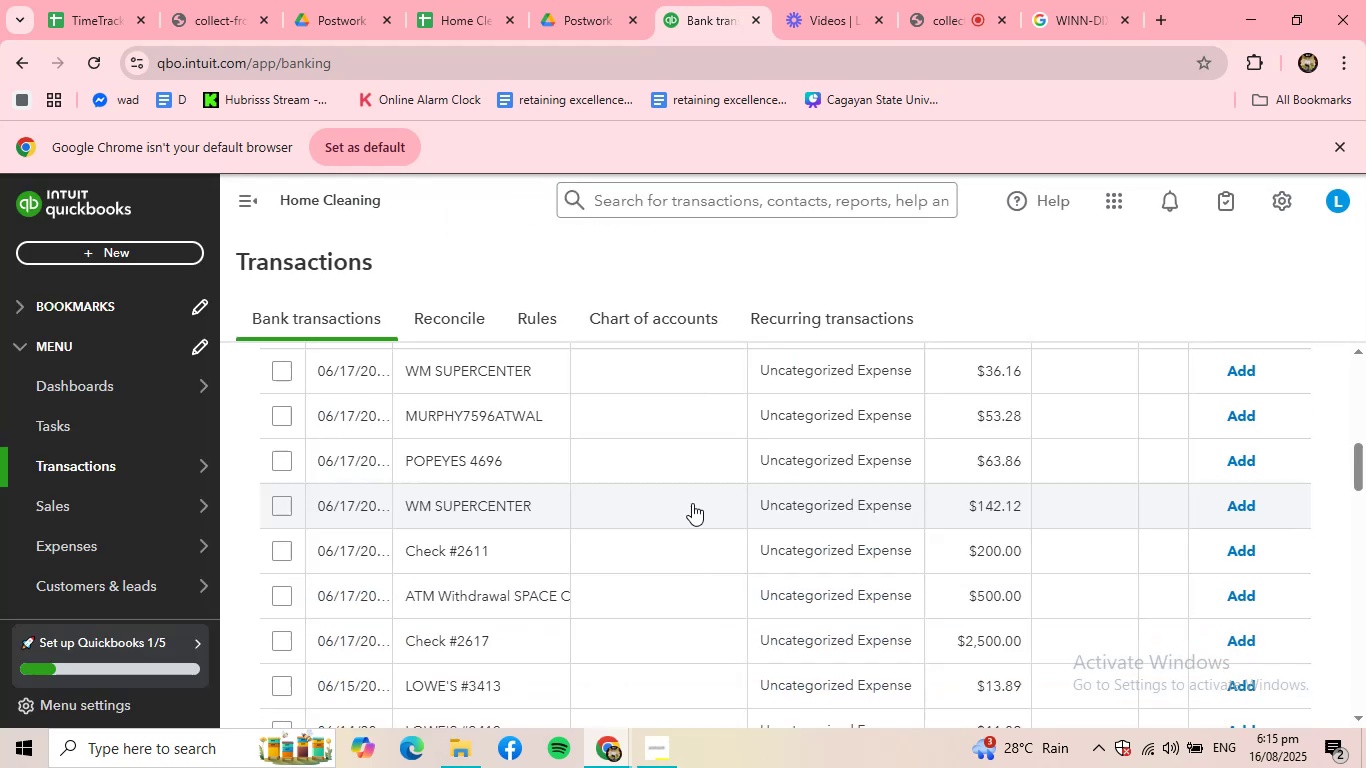 
scroll: coordinate [617, 491], scroll_direction: up, amount: 3.0
 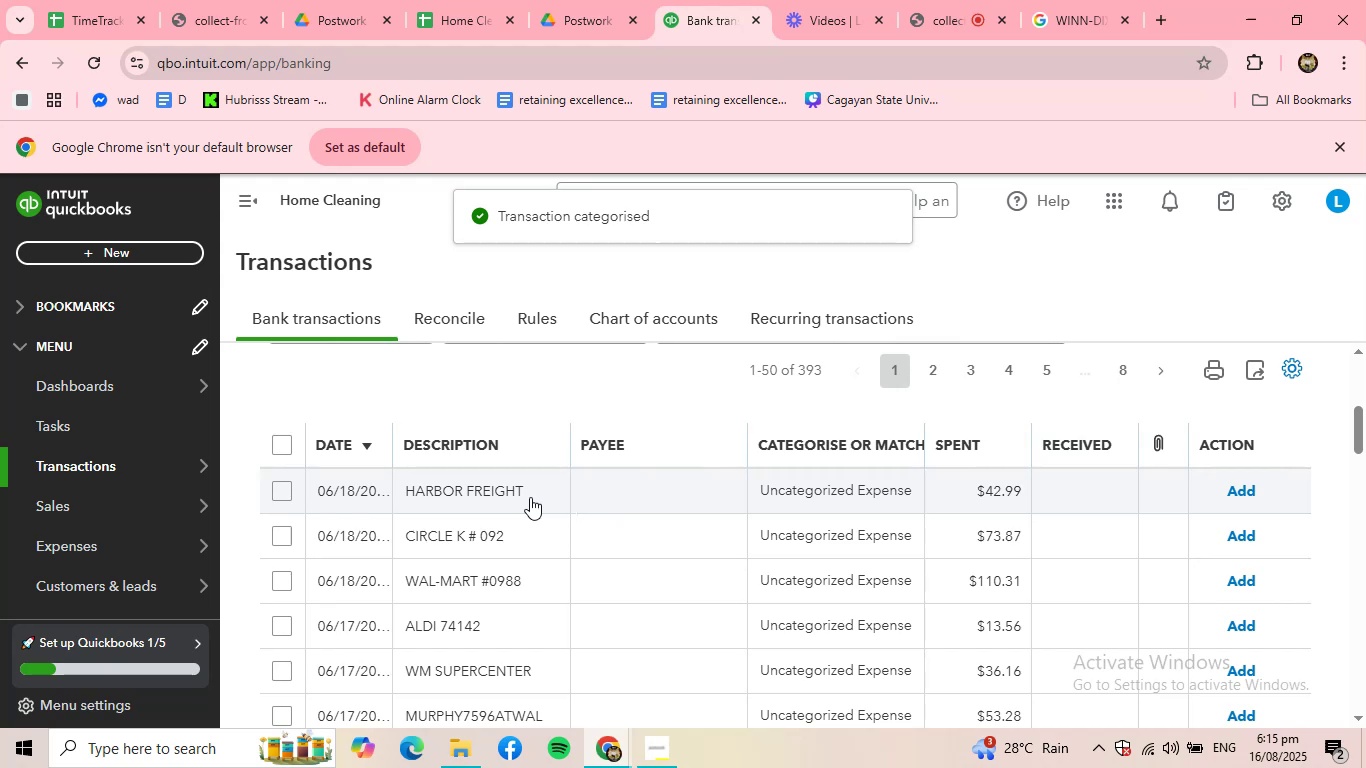 
left_click([530, 497])
 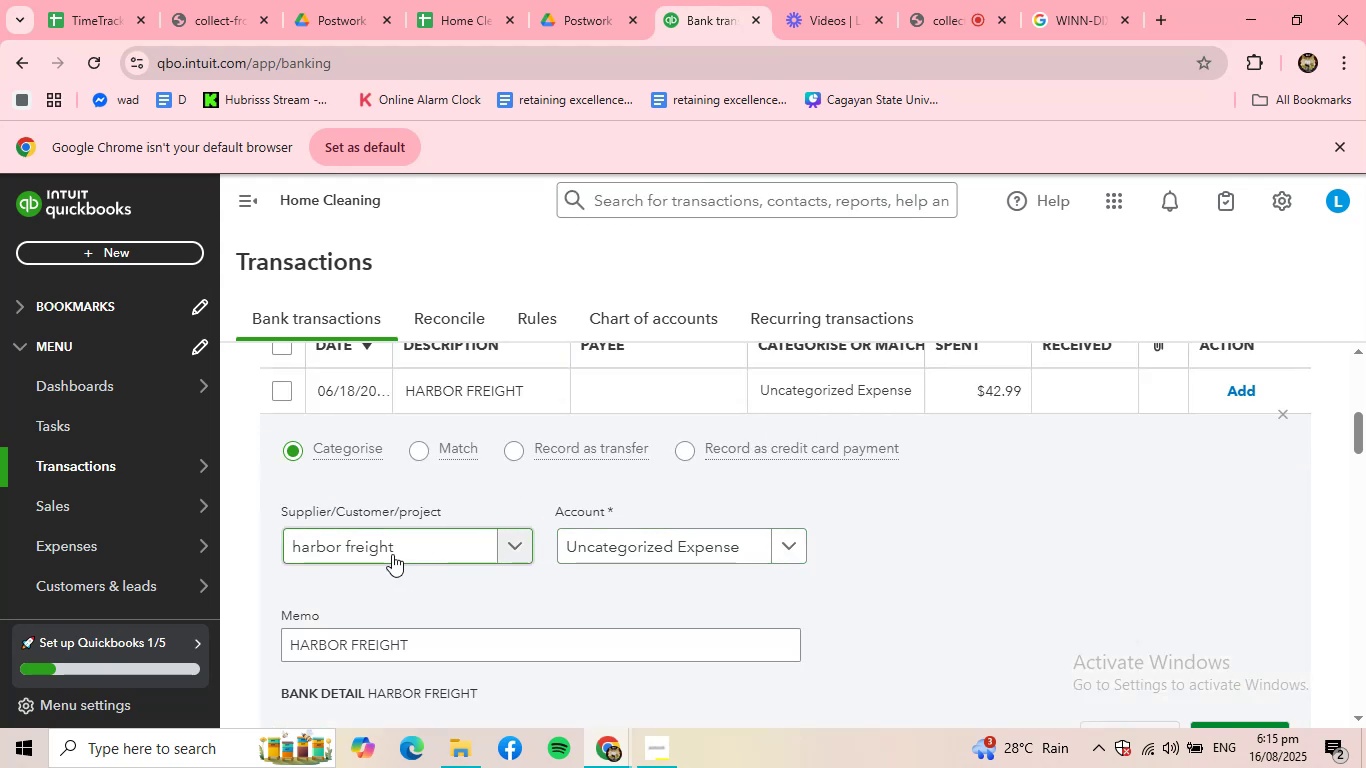 
left_click([691, 545])
 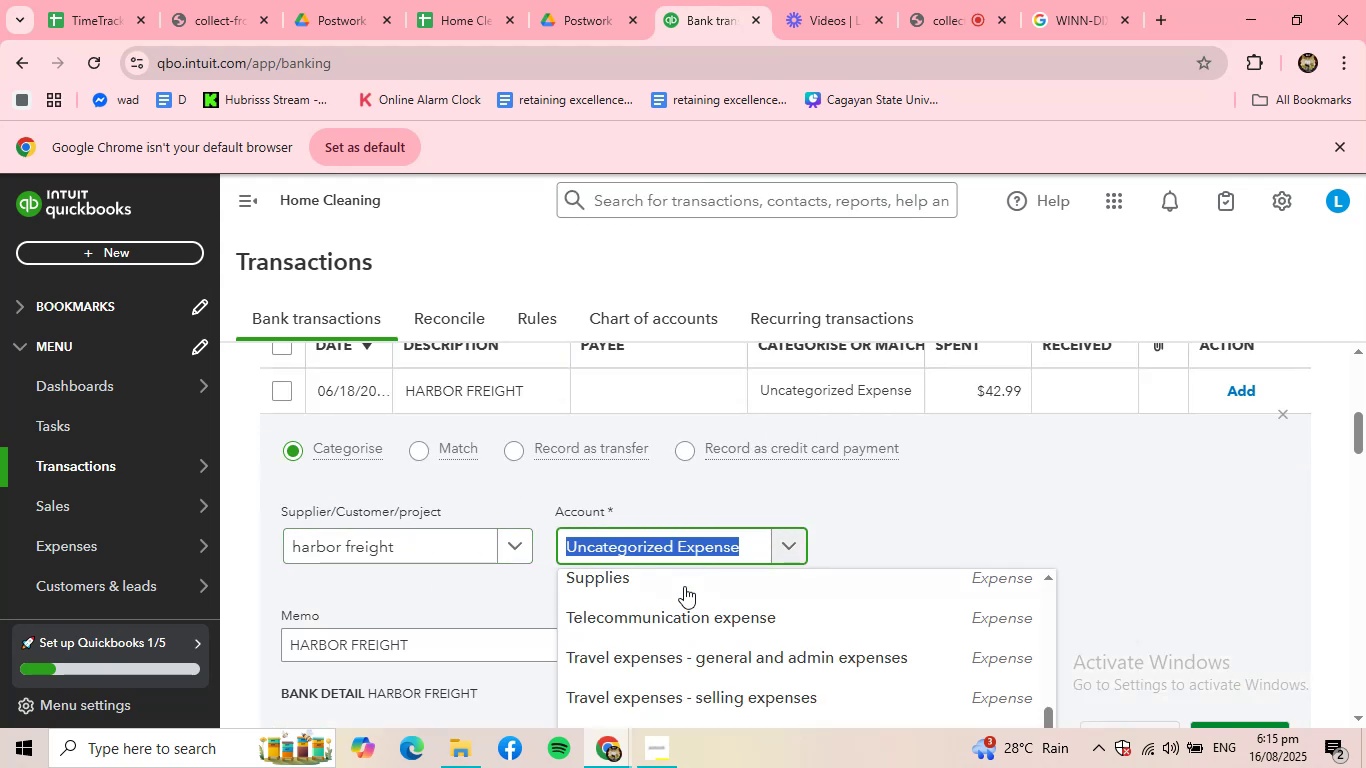 
left_click([672, 592])
 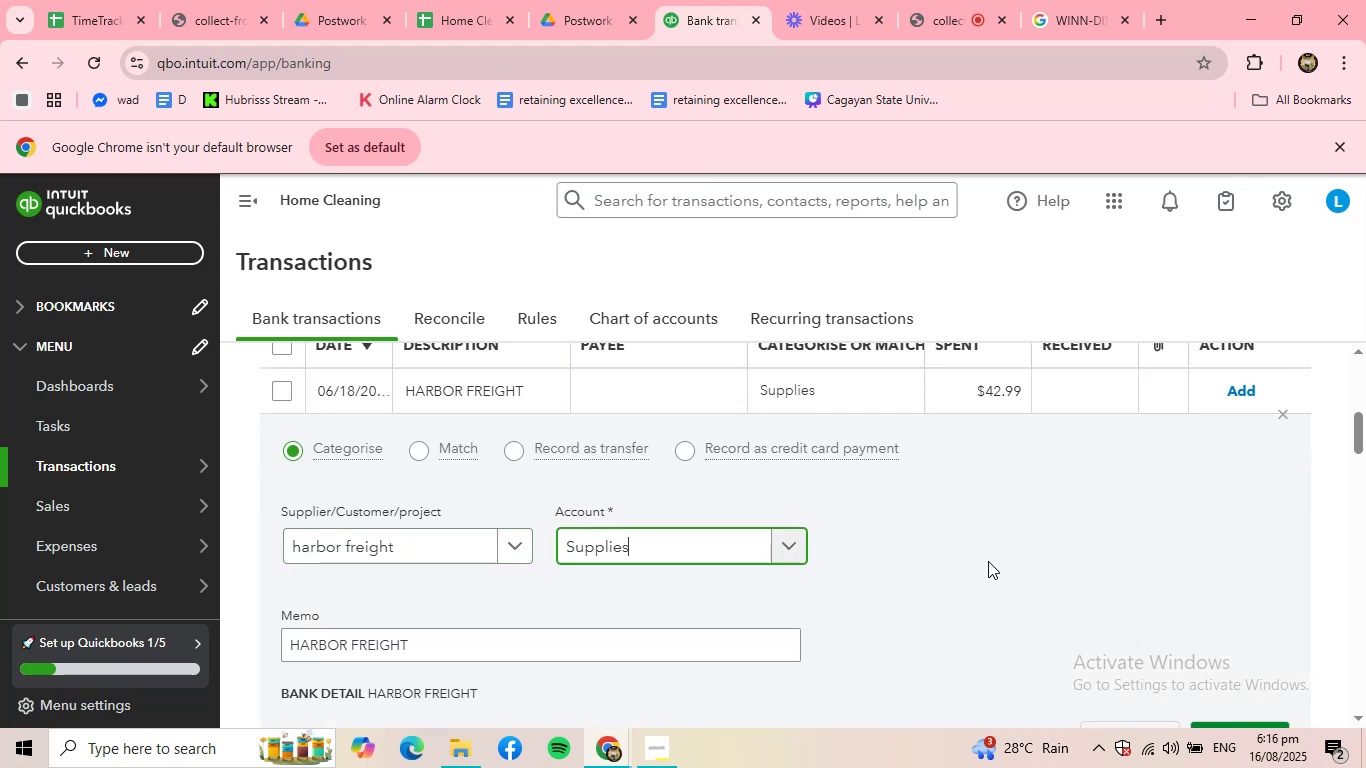 
scroll: coordinate [1020, 563], scroll_direction: down, amount: 1.0
 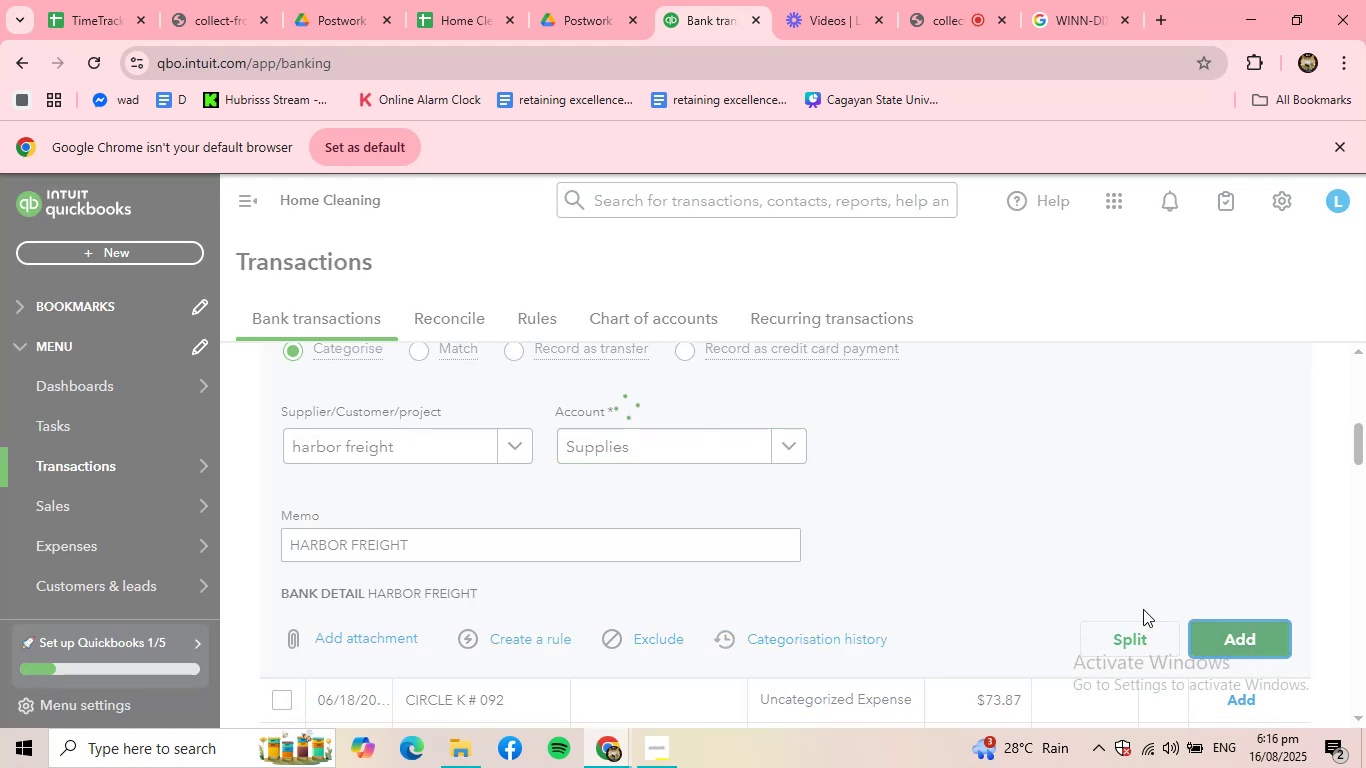 
scroll: coordinate [757, 586], scroll_direction: up, amount: 5.0
 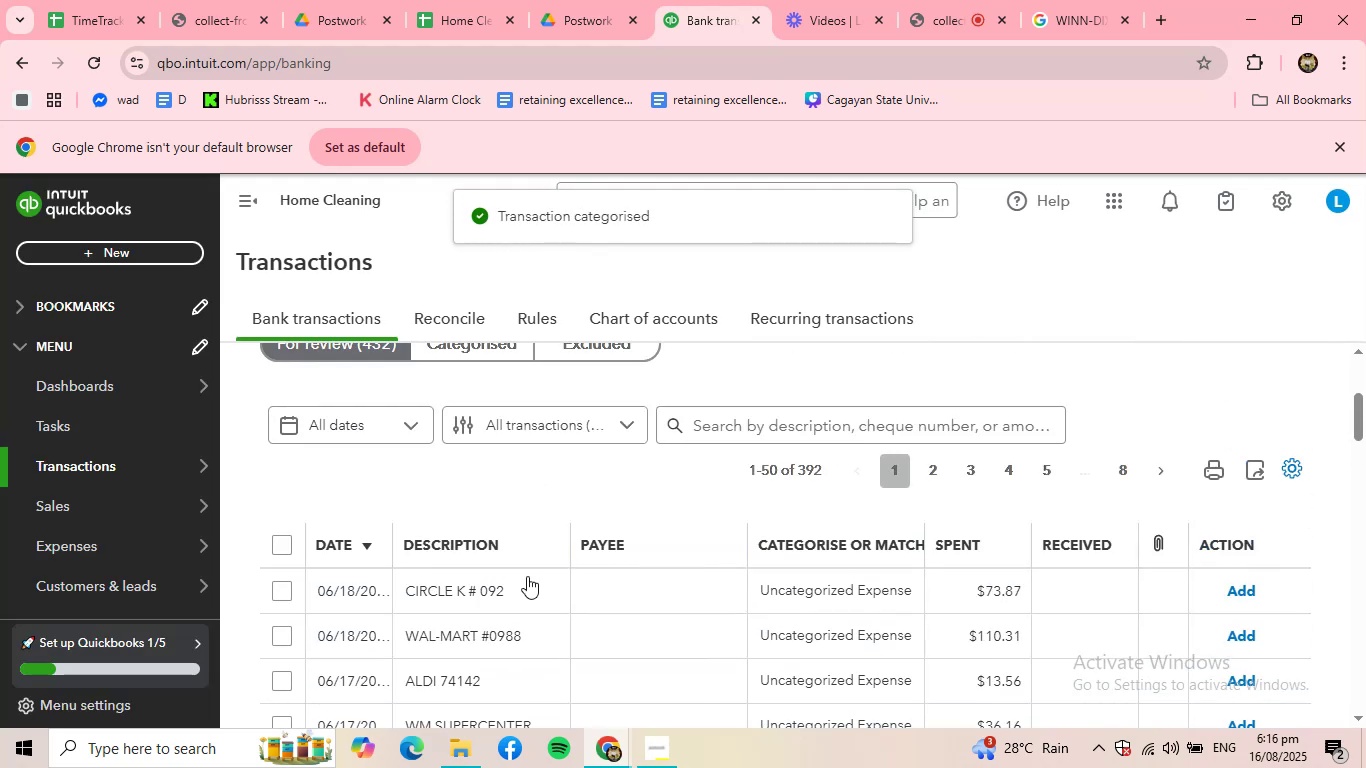 
left_click([503, 580])
 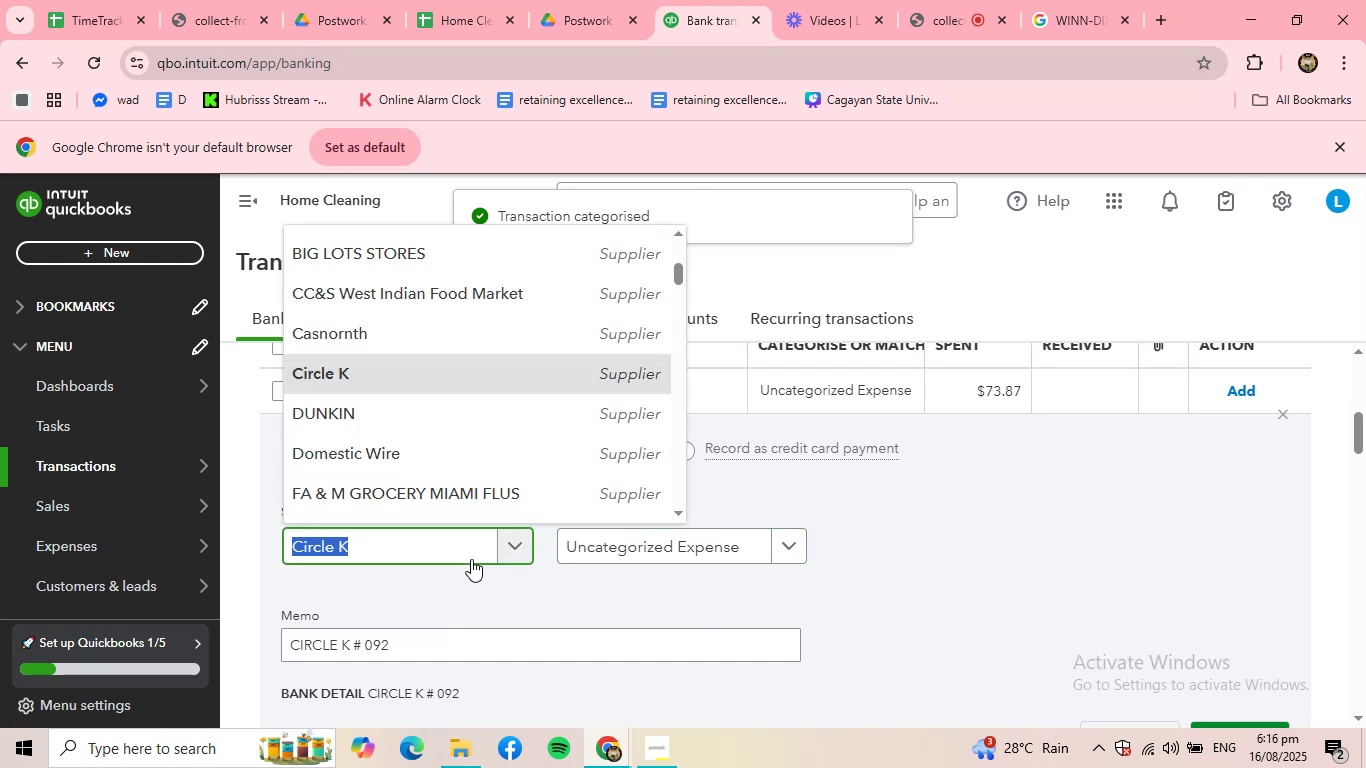 
double_click([471, 559])
 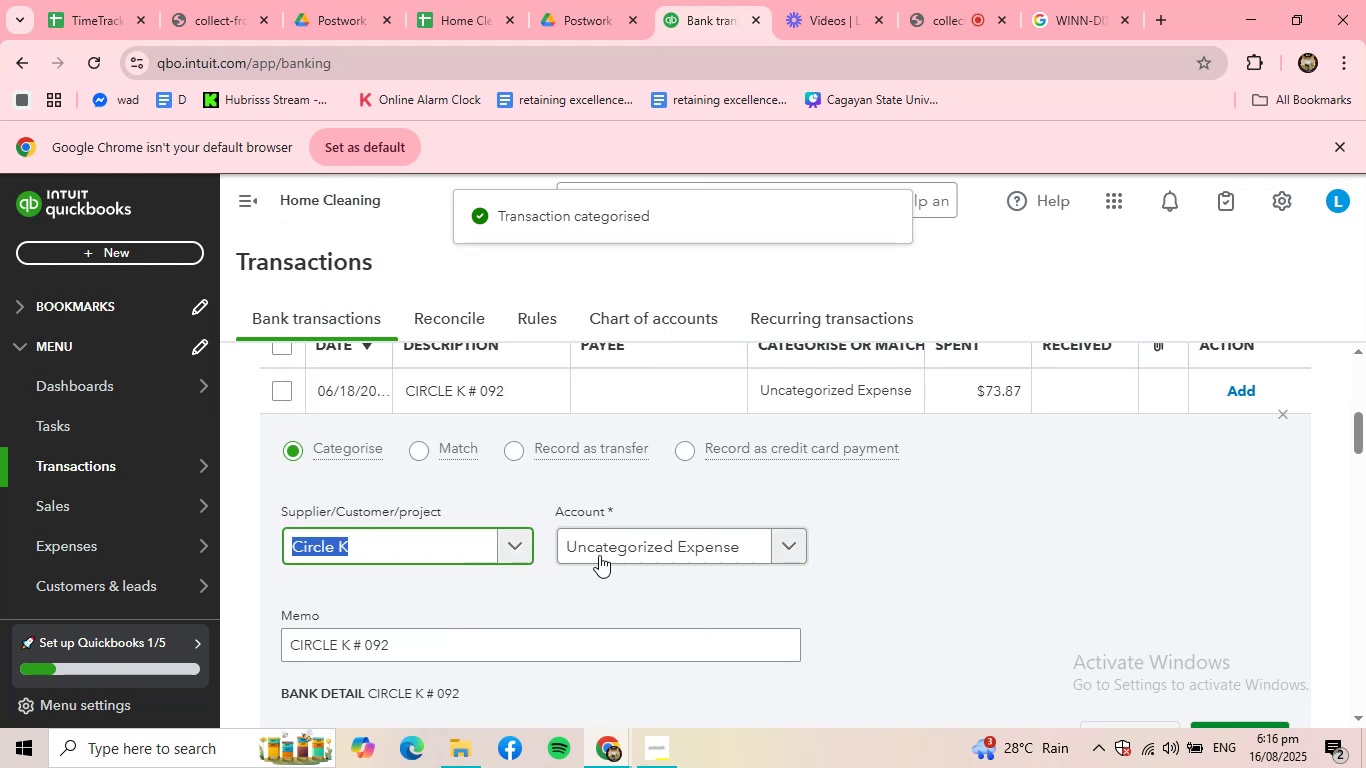 
triple_click([627, 555])
 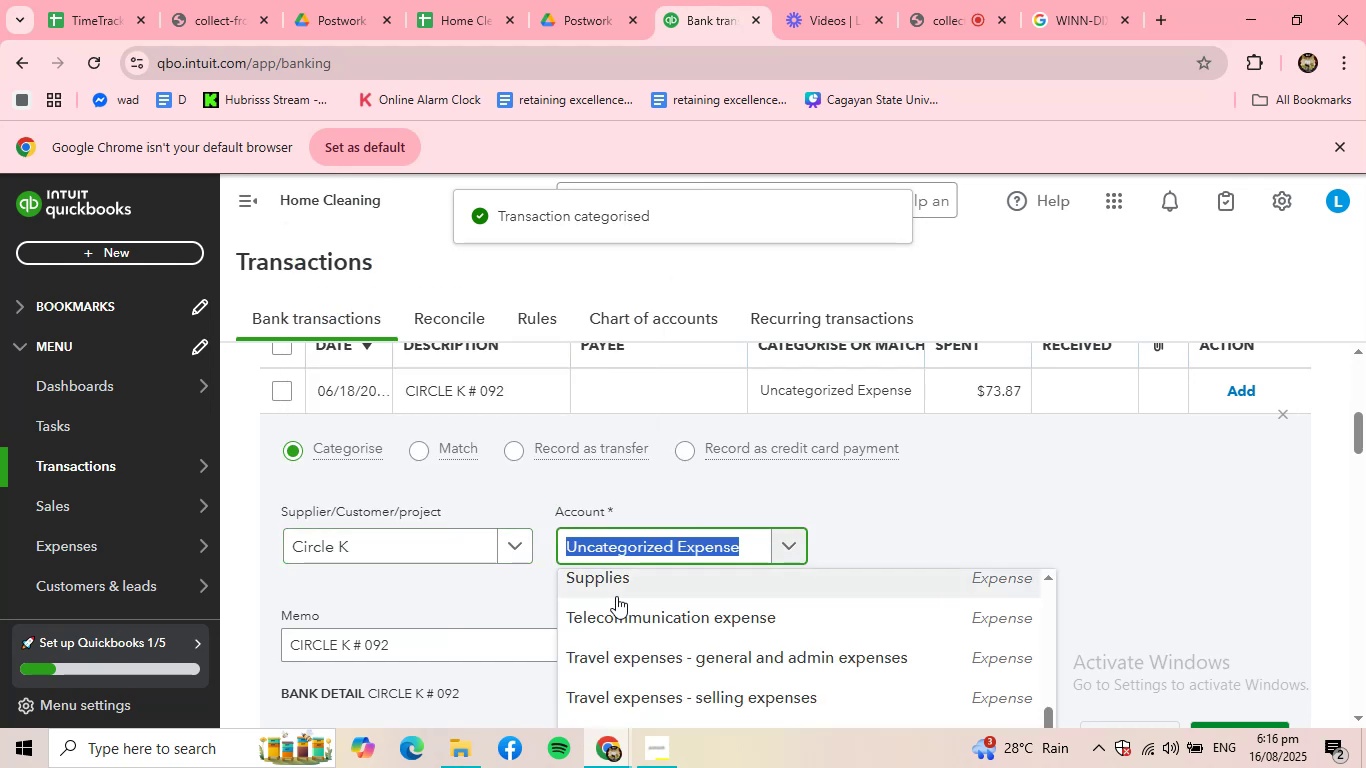 
left_click([620, 577])
 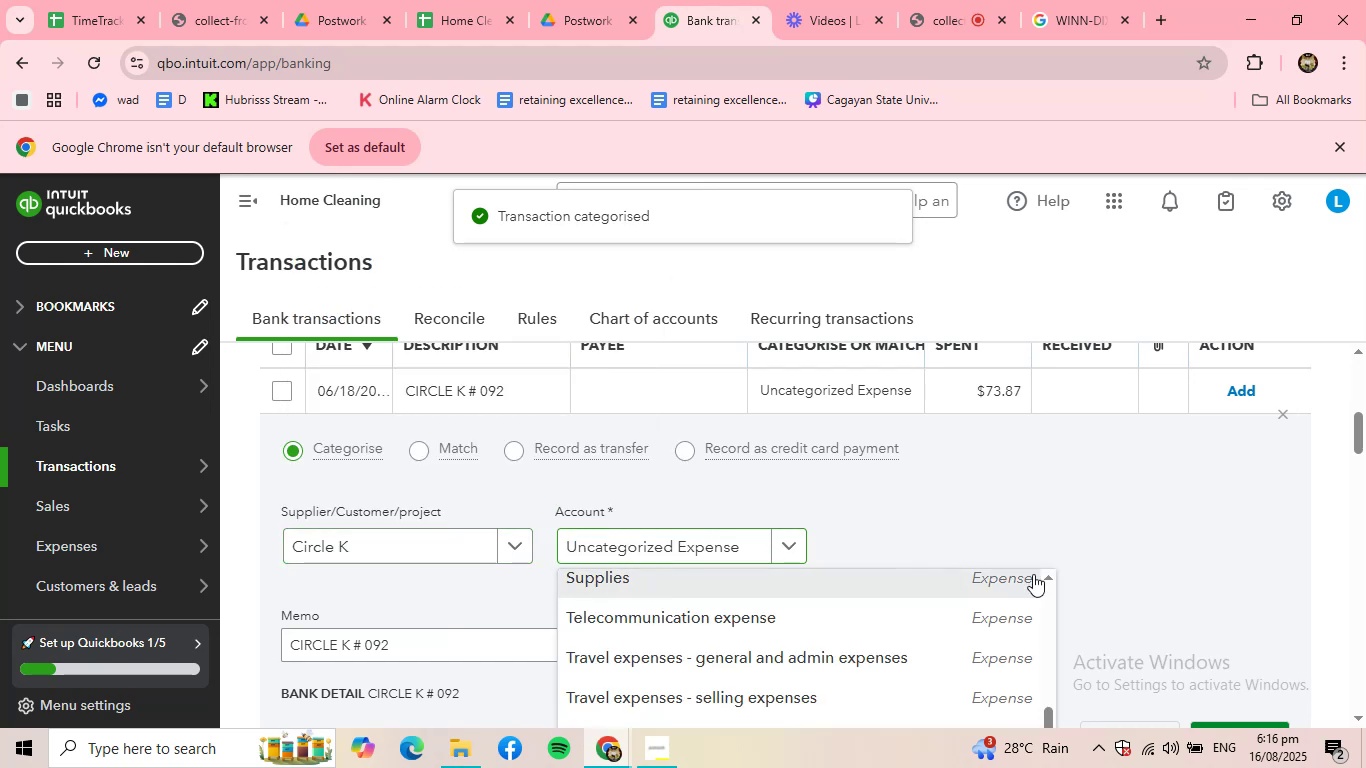 
scroll: coordinate [1142, 576], scroll_direction: down, amount: 2.0
 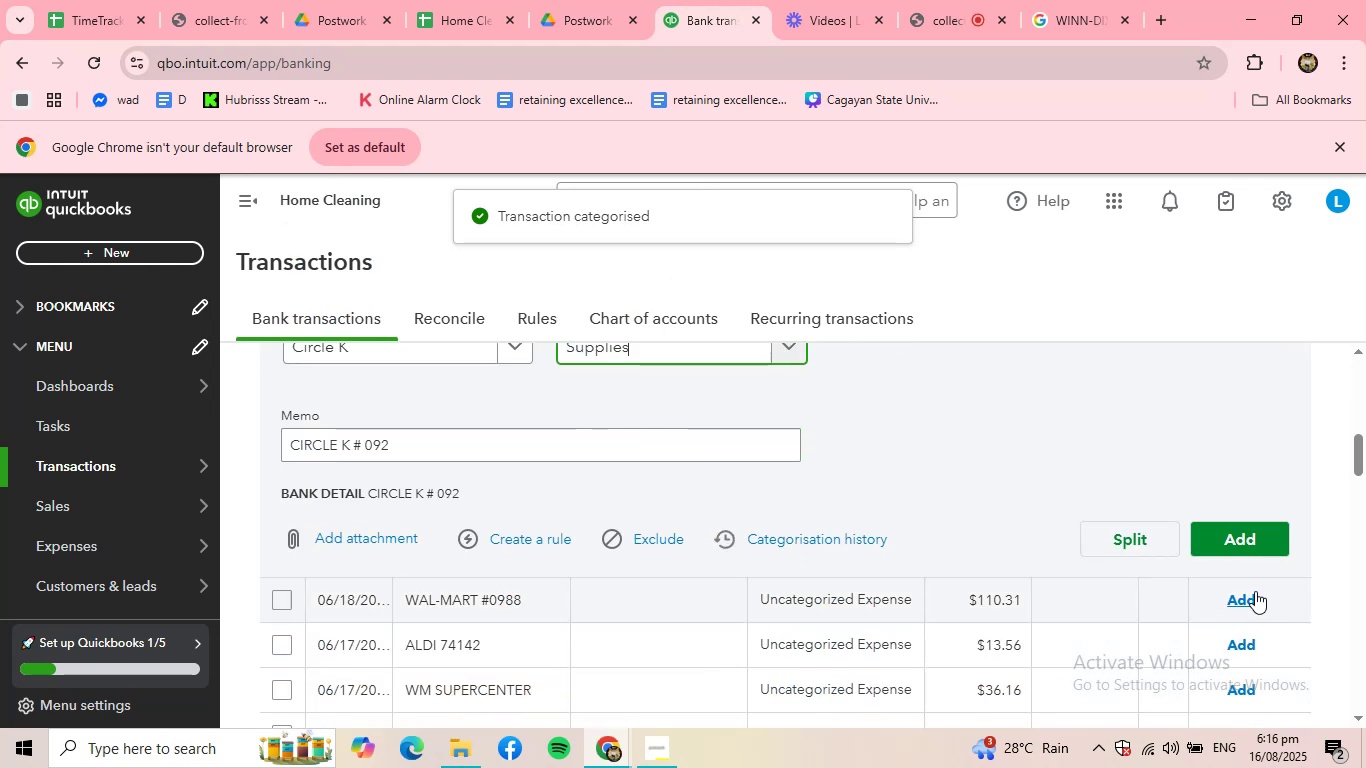 
left_click([1273, 553])
 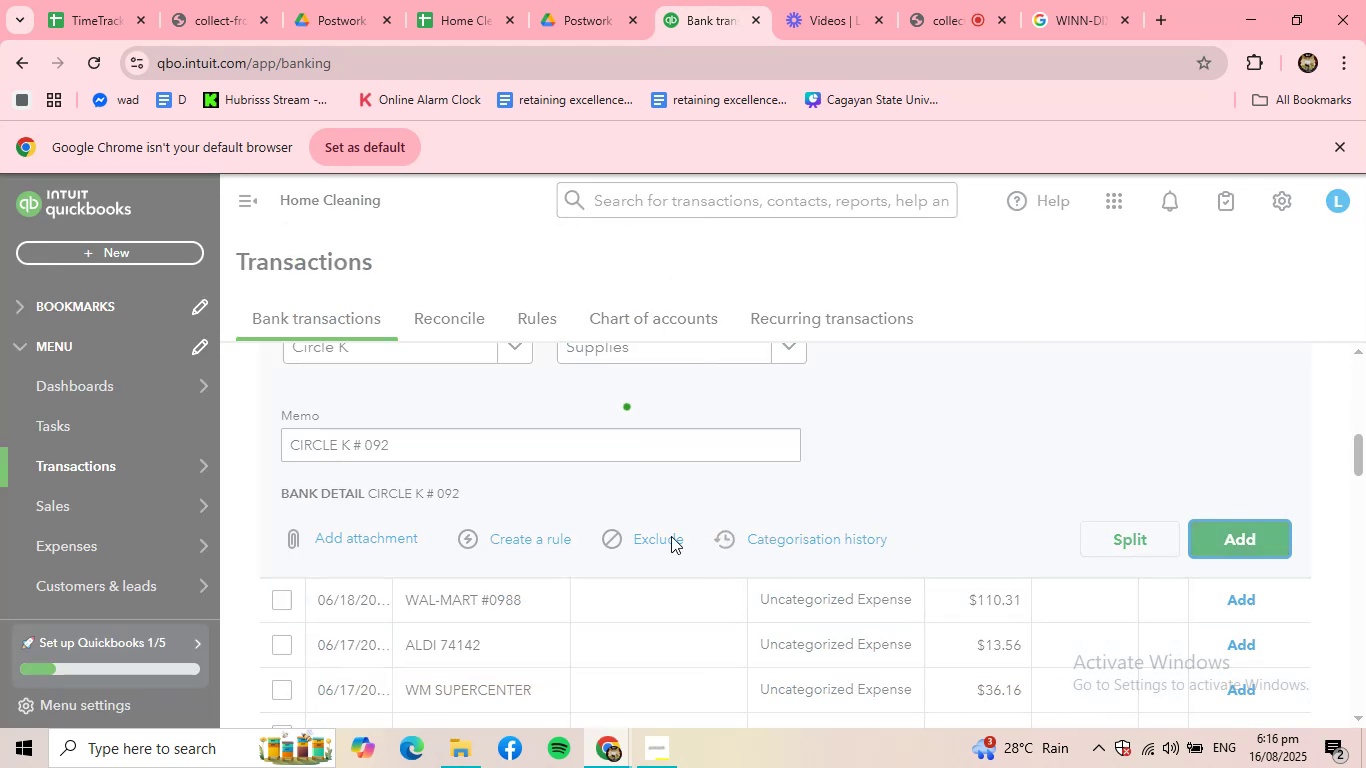 
scroll: coordinate [572, 571], scroll_direction: up, amount: 3.0
 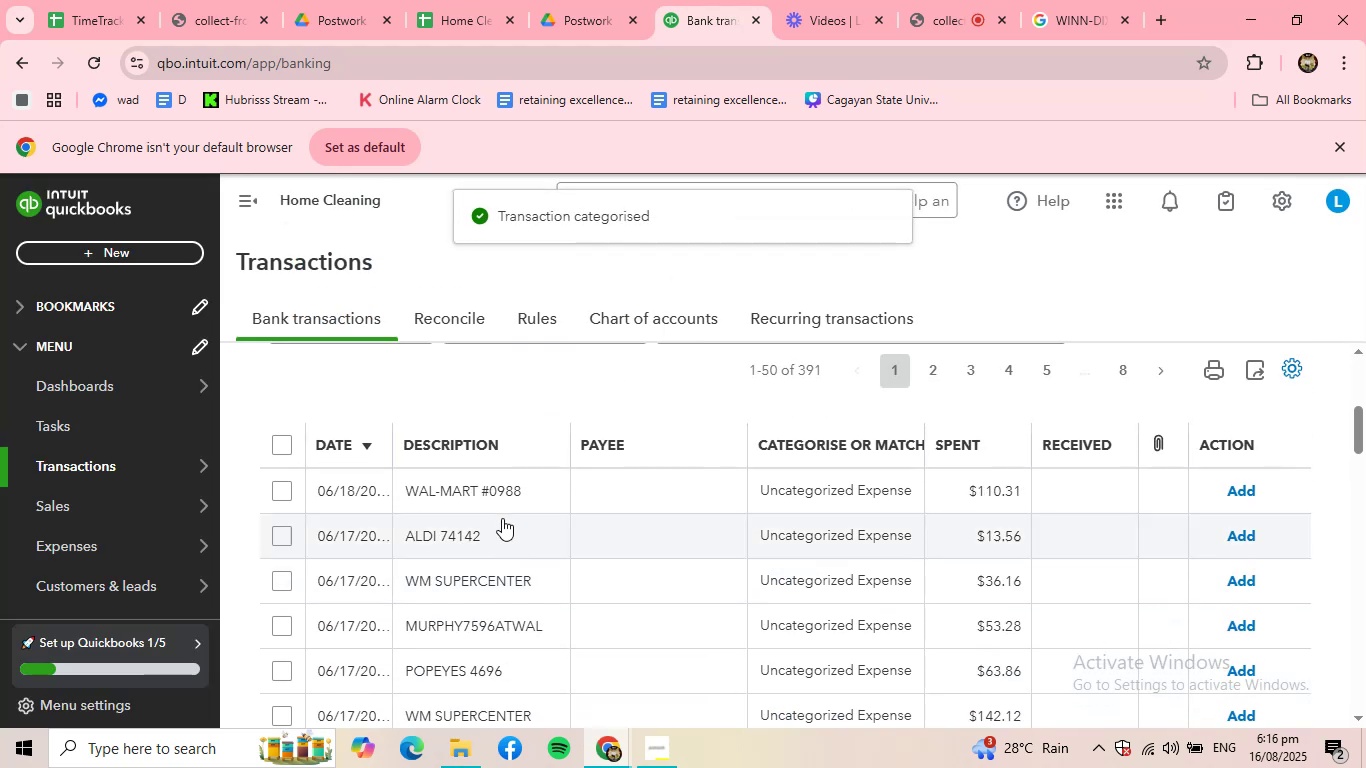 
left_click([494, 498])
 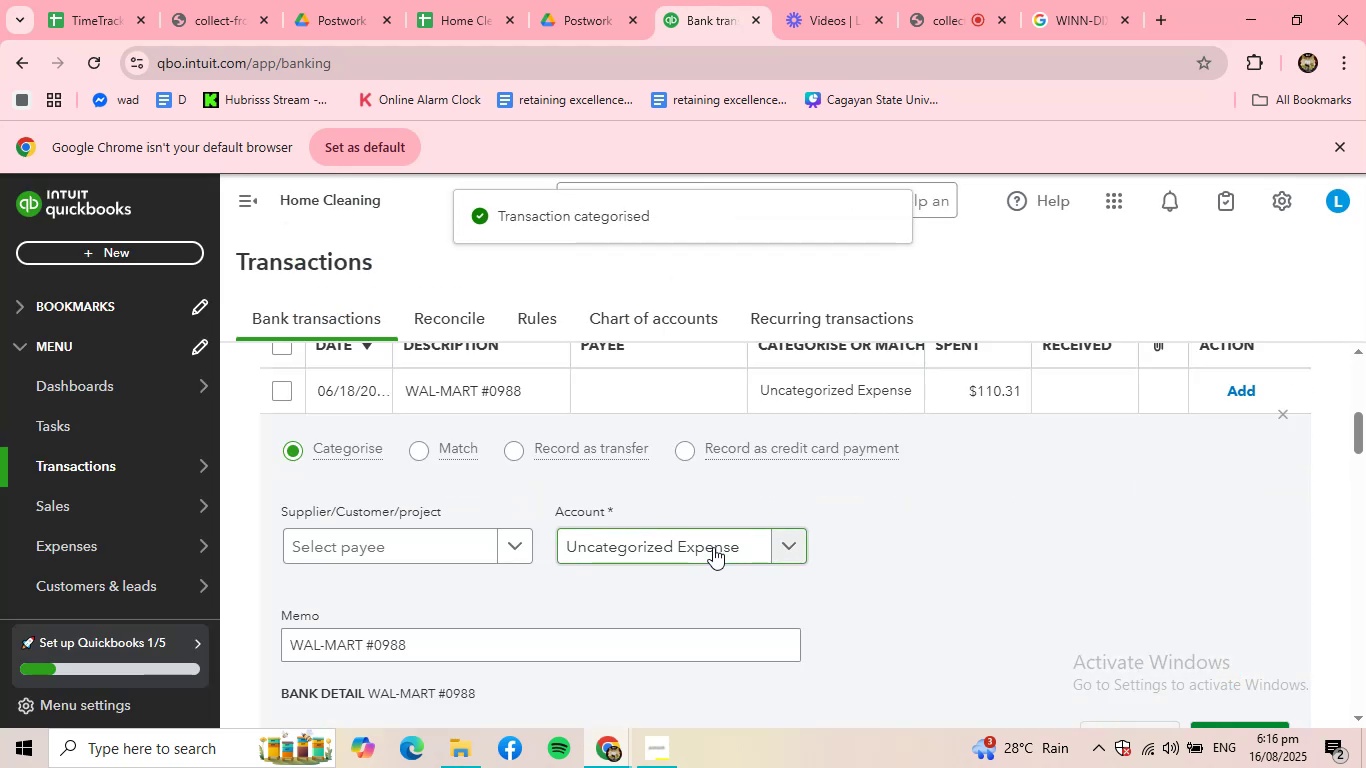 
left_click([500, 546])
 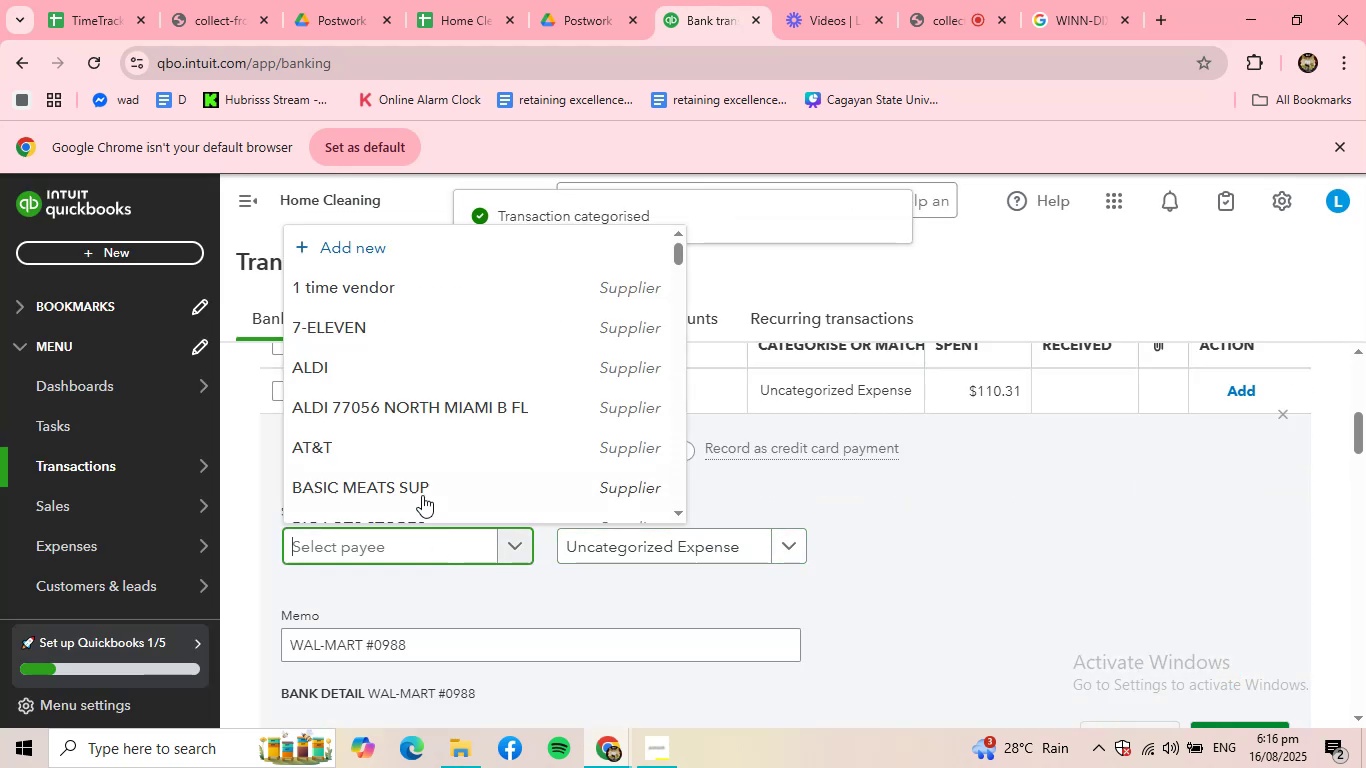 
scroll: coordinate [375, 468], scroll_direction: down, amount: 18.0
 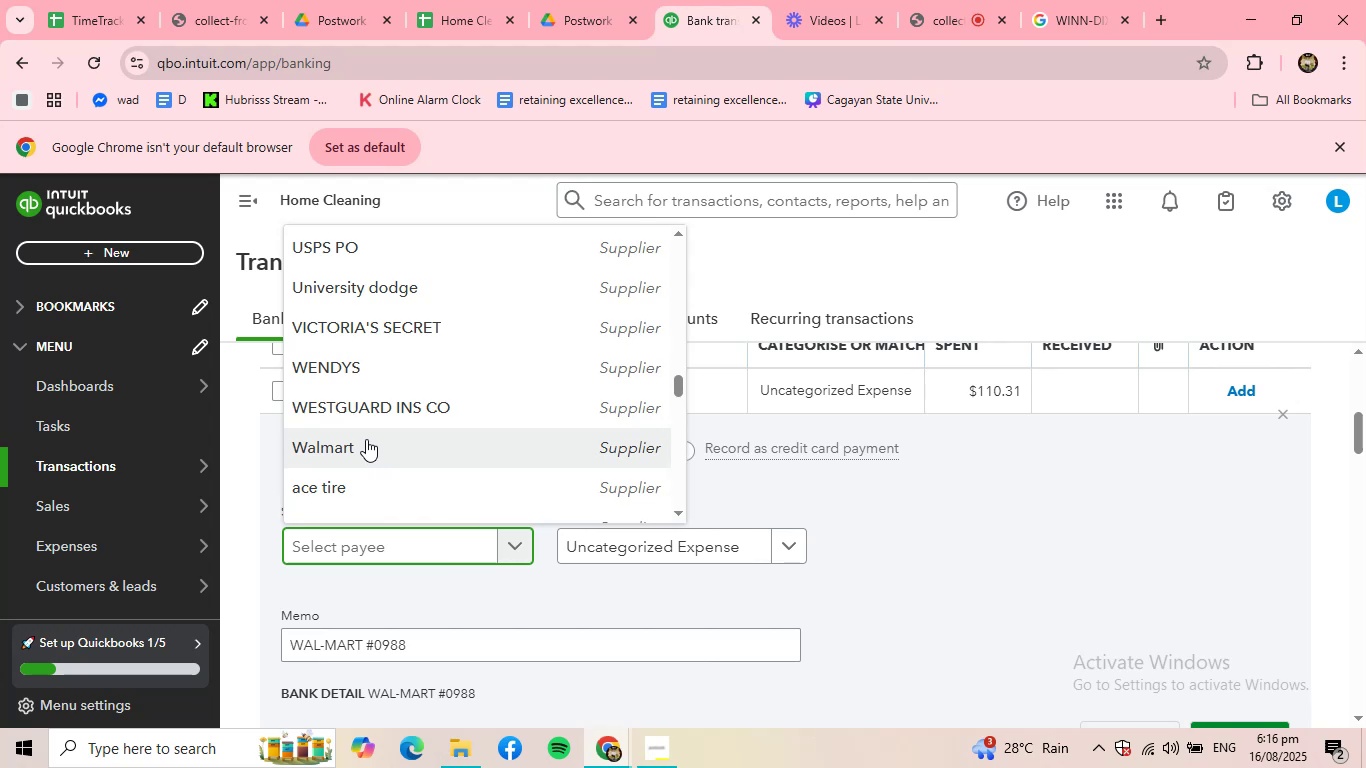 
left_click([362, 439])
 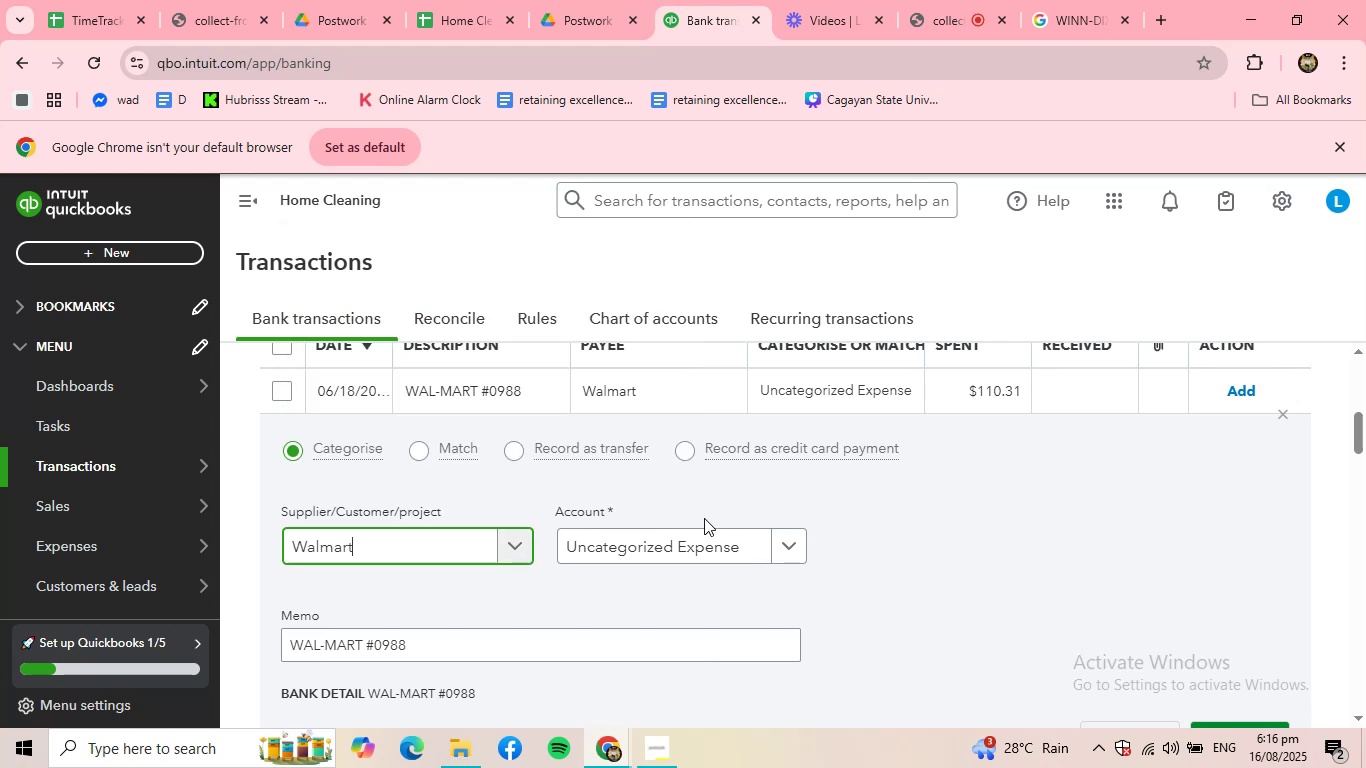 
left_click([709, 536])
 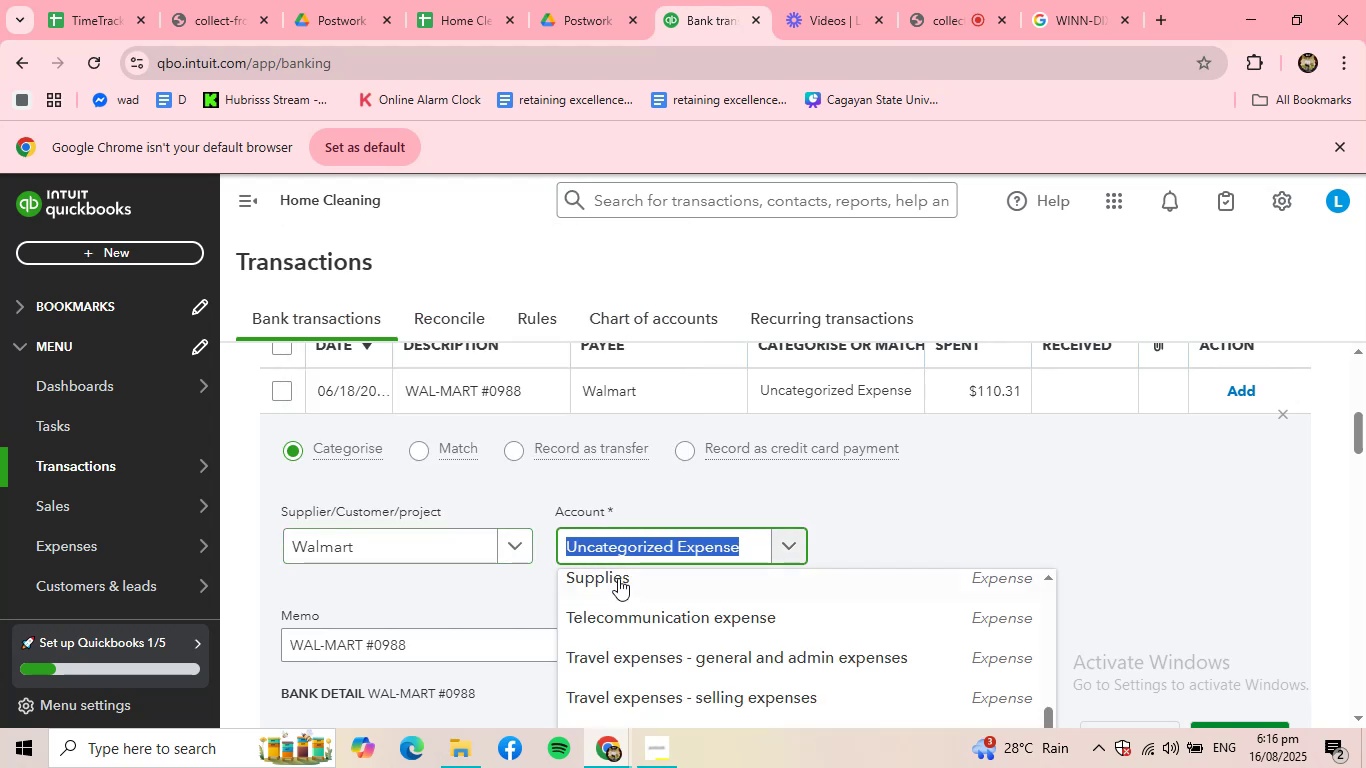 
double_click([618, 579])
 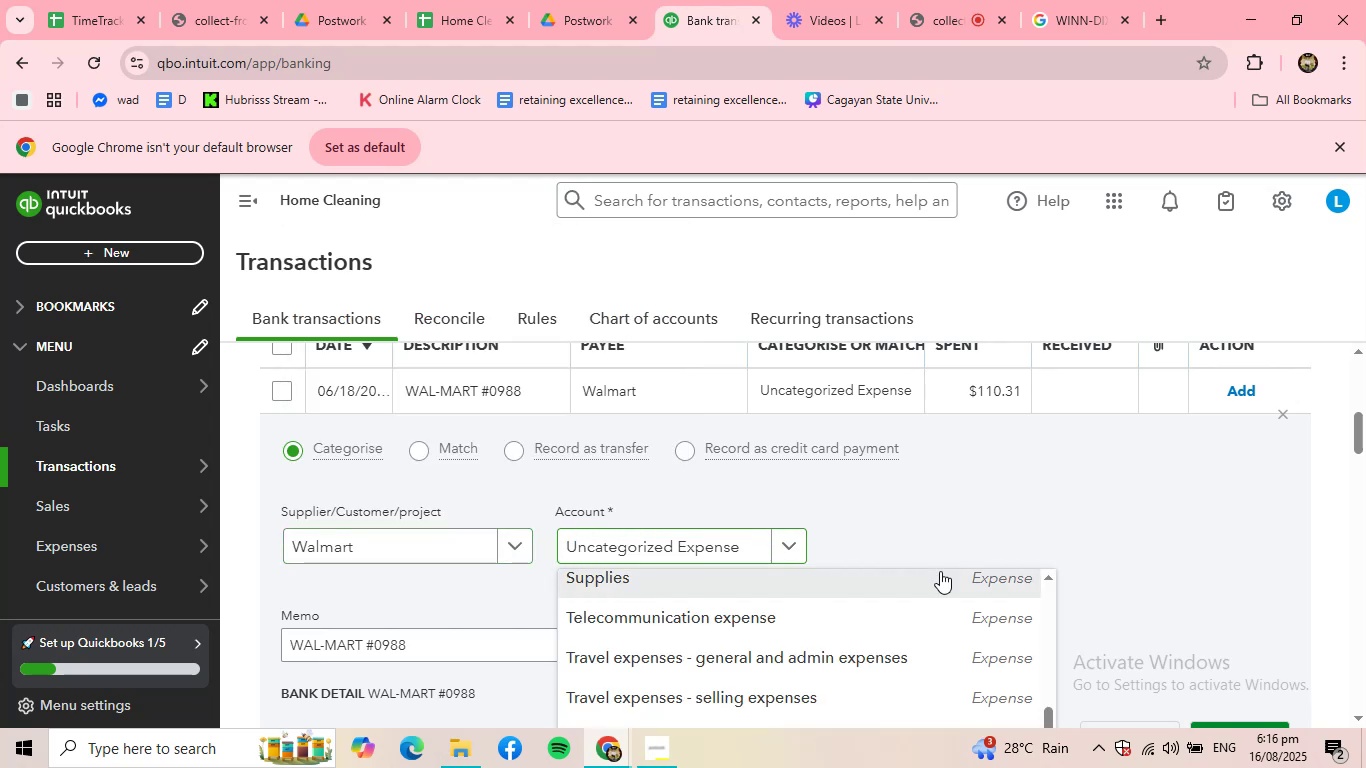 
scroll: coordinate [1074, 549], scroll_direction: down, amount: 2.0
 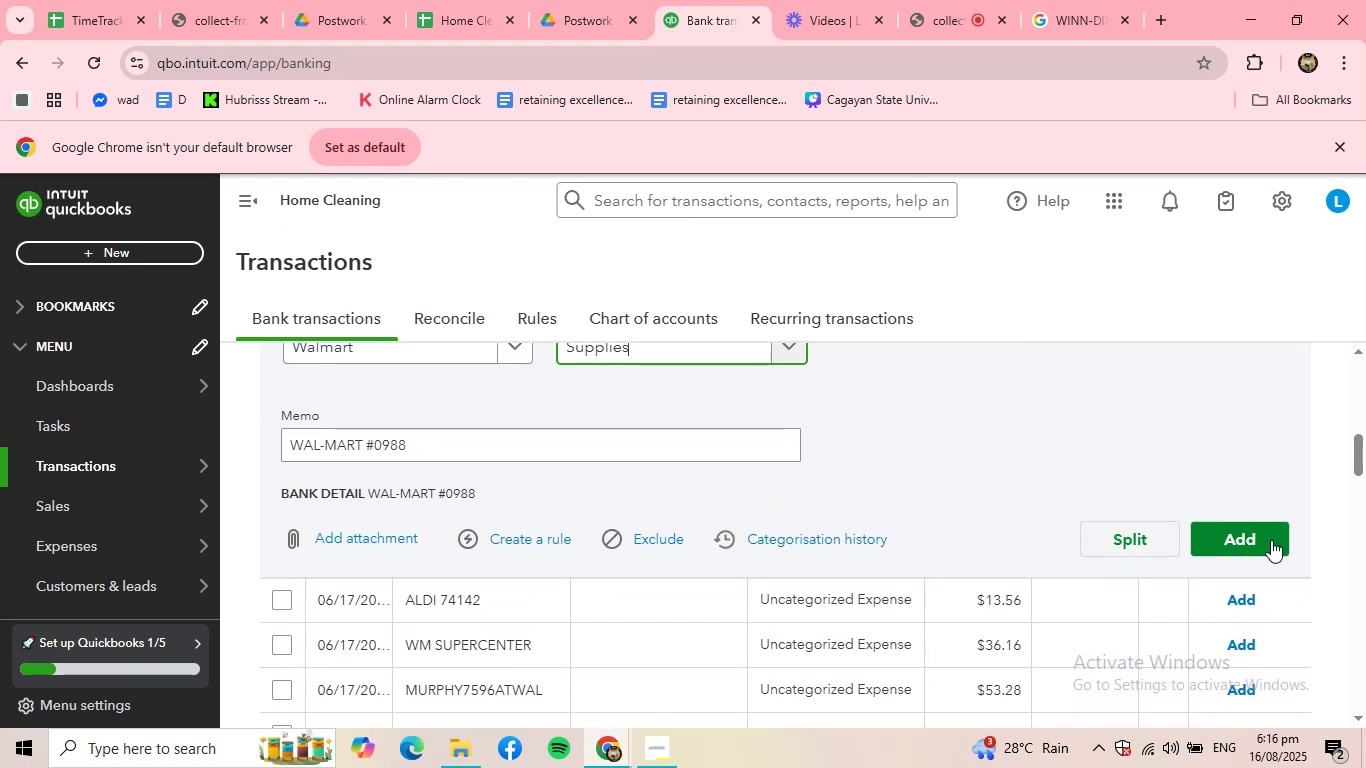 
left_click([1277, 538])
 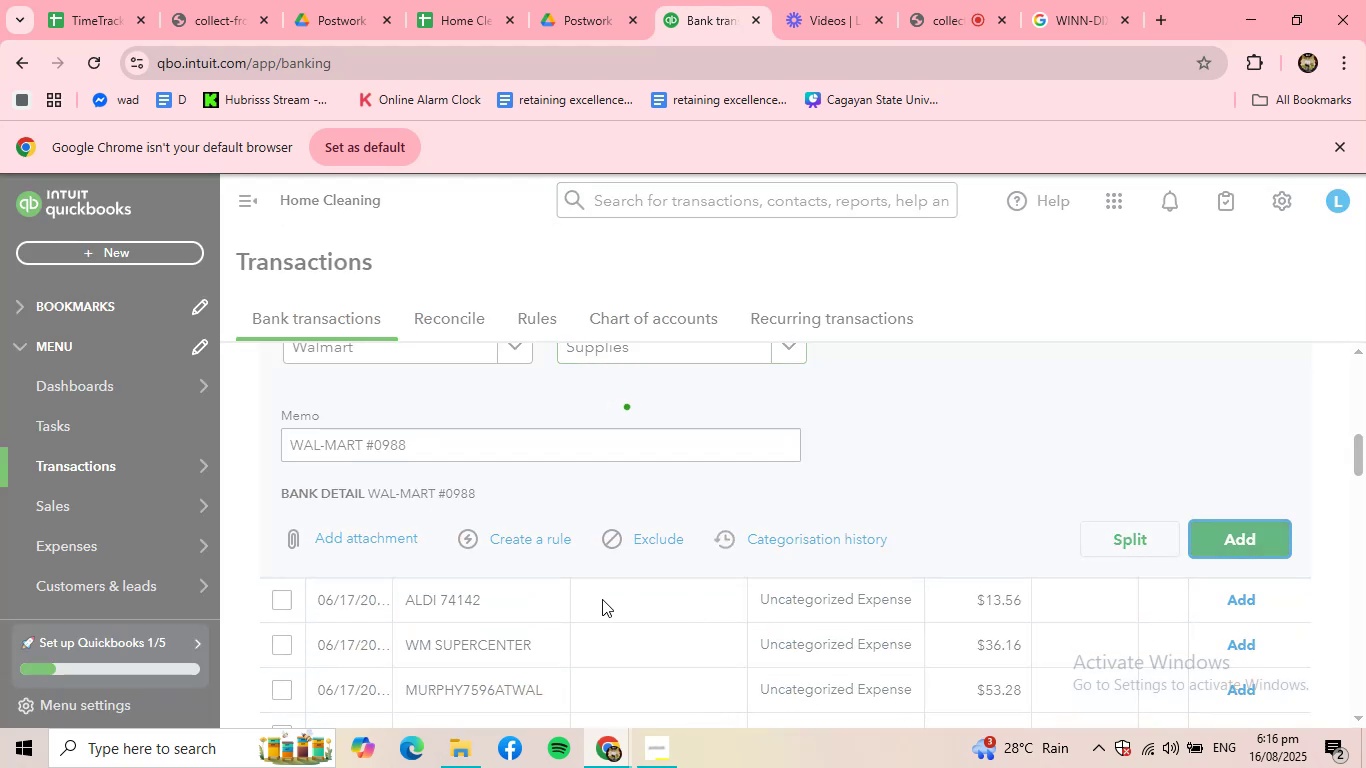 
scroll: coordinate [592, 595], scroll_direction: up, amount: 3.0
 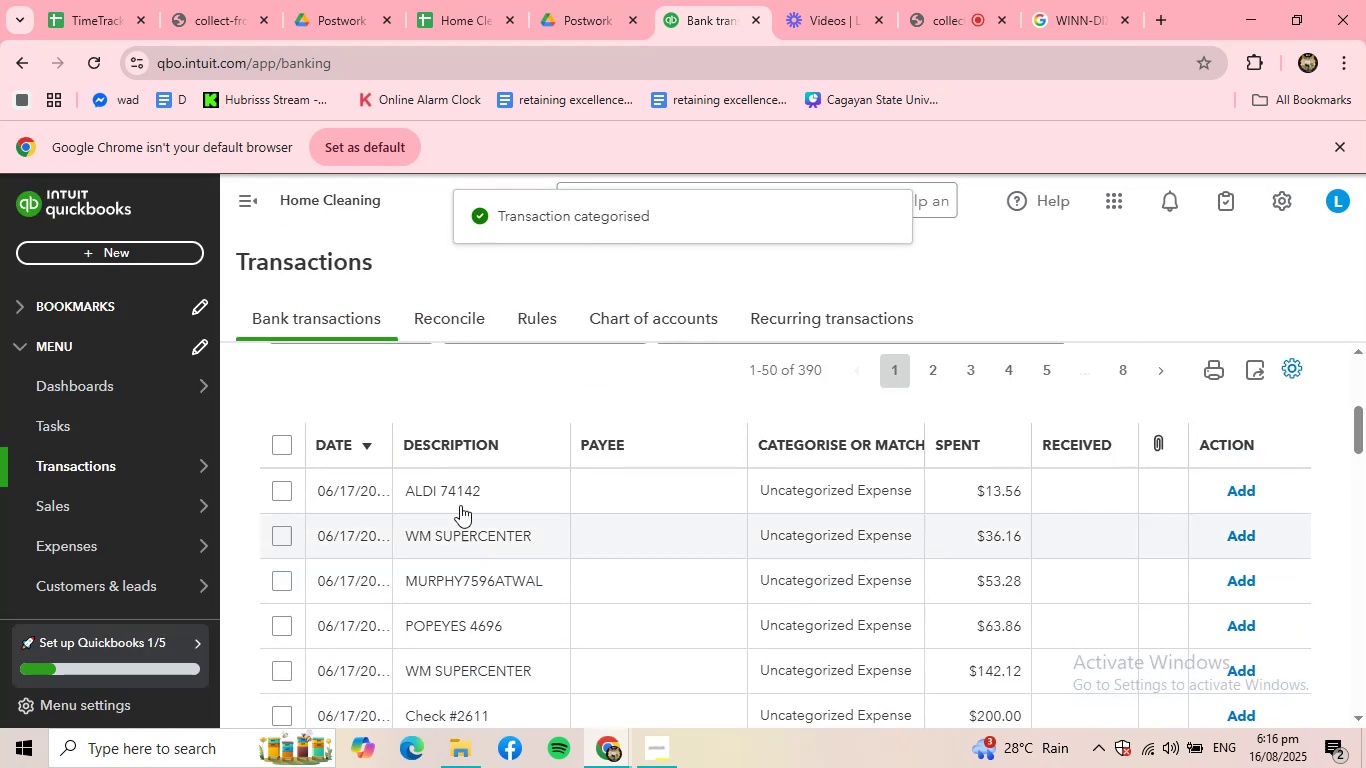 
left_click([457, 488])
 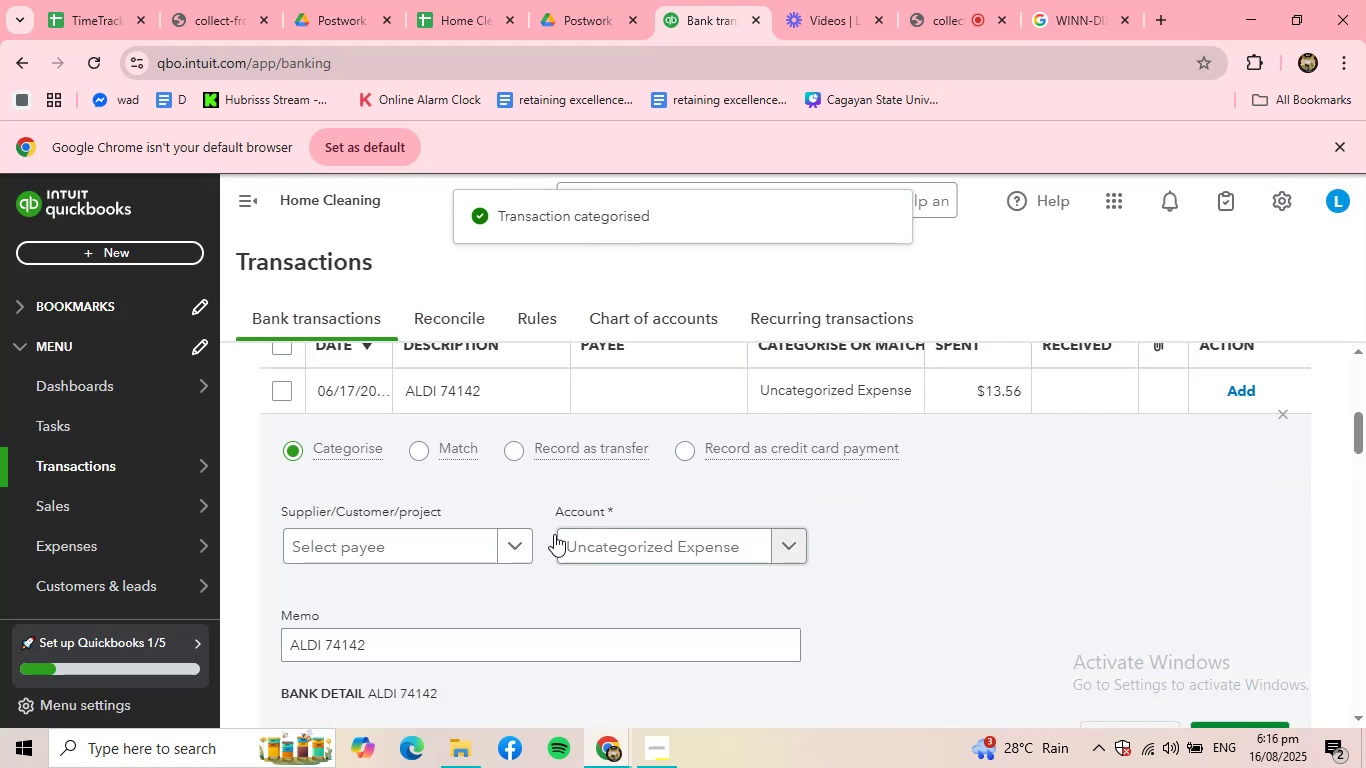 
left_click([451, 534])
 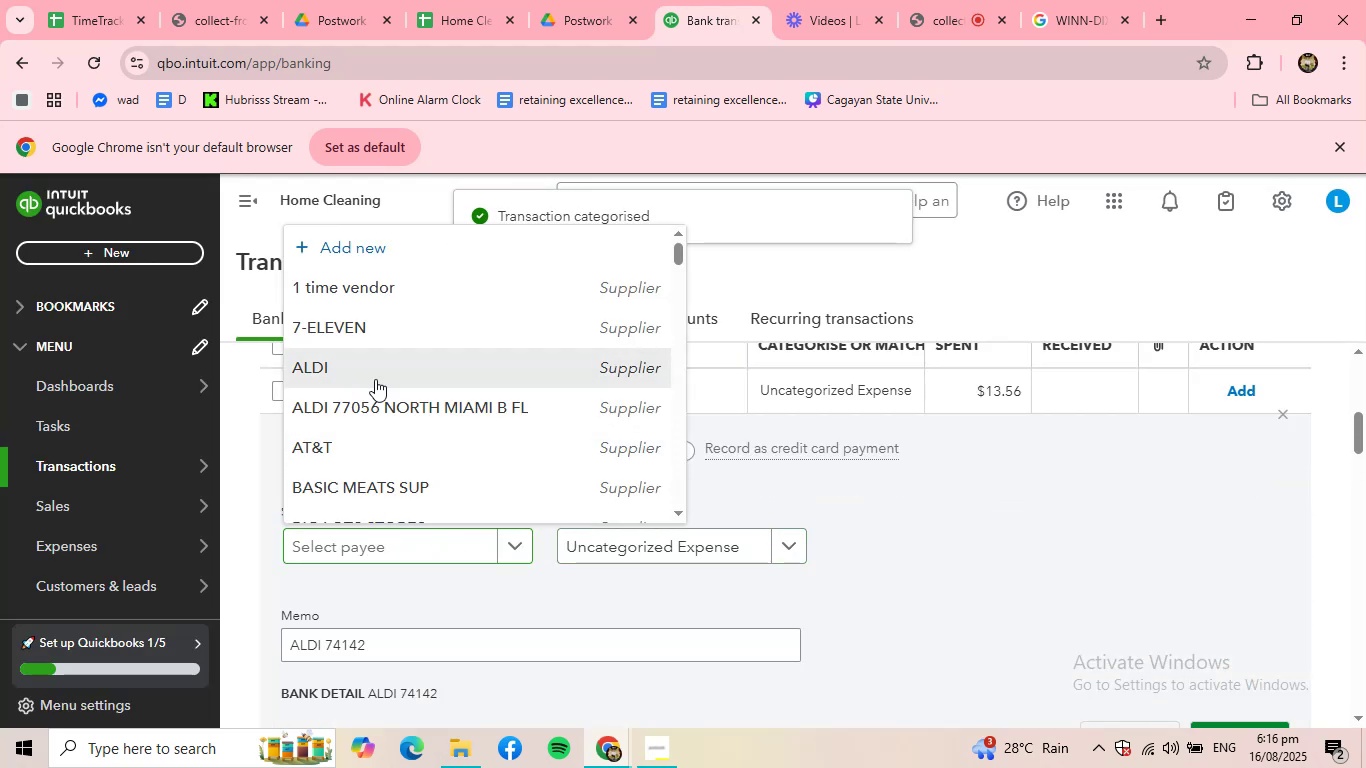 
double_click([655, 522])
 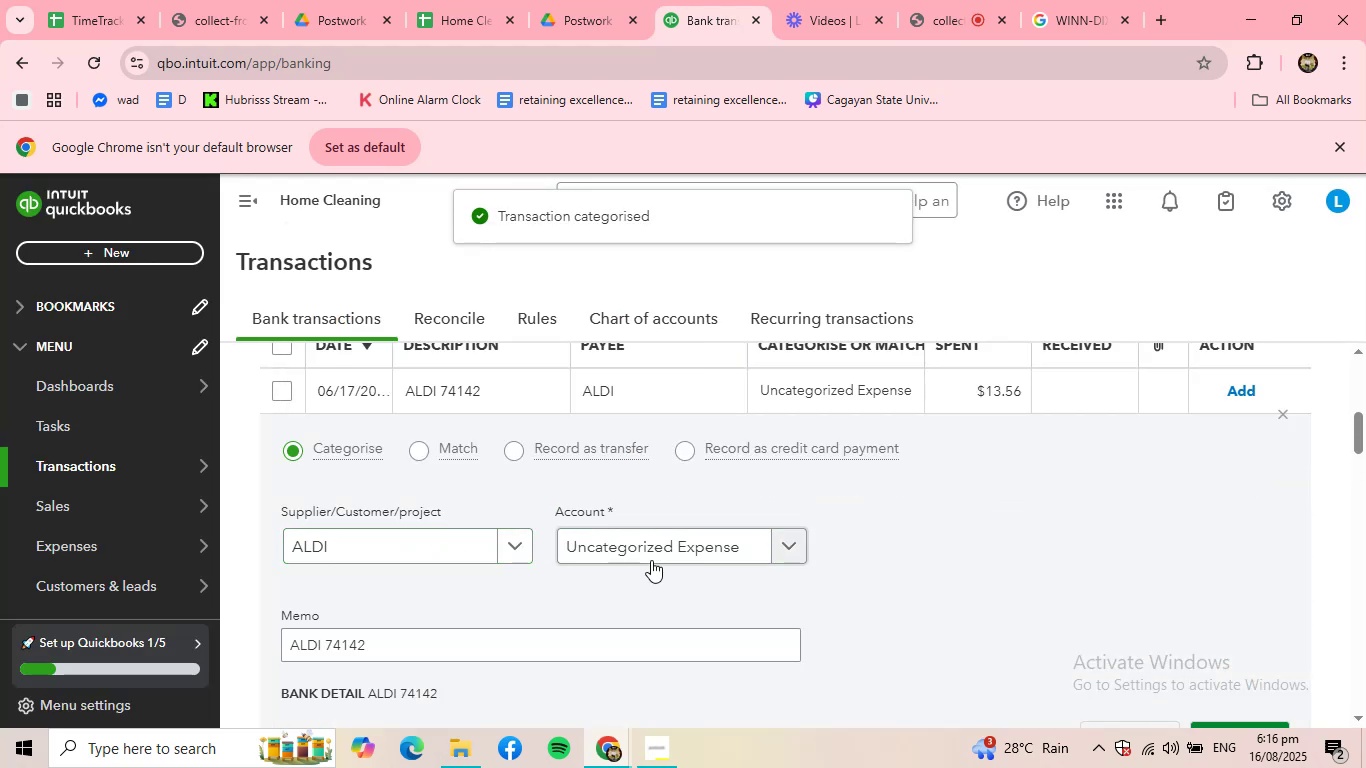 
triple_click([651, 561])
 